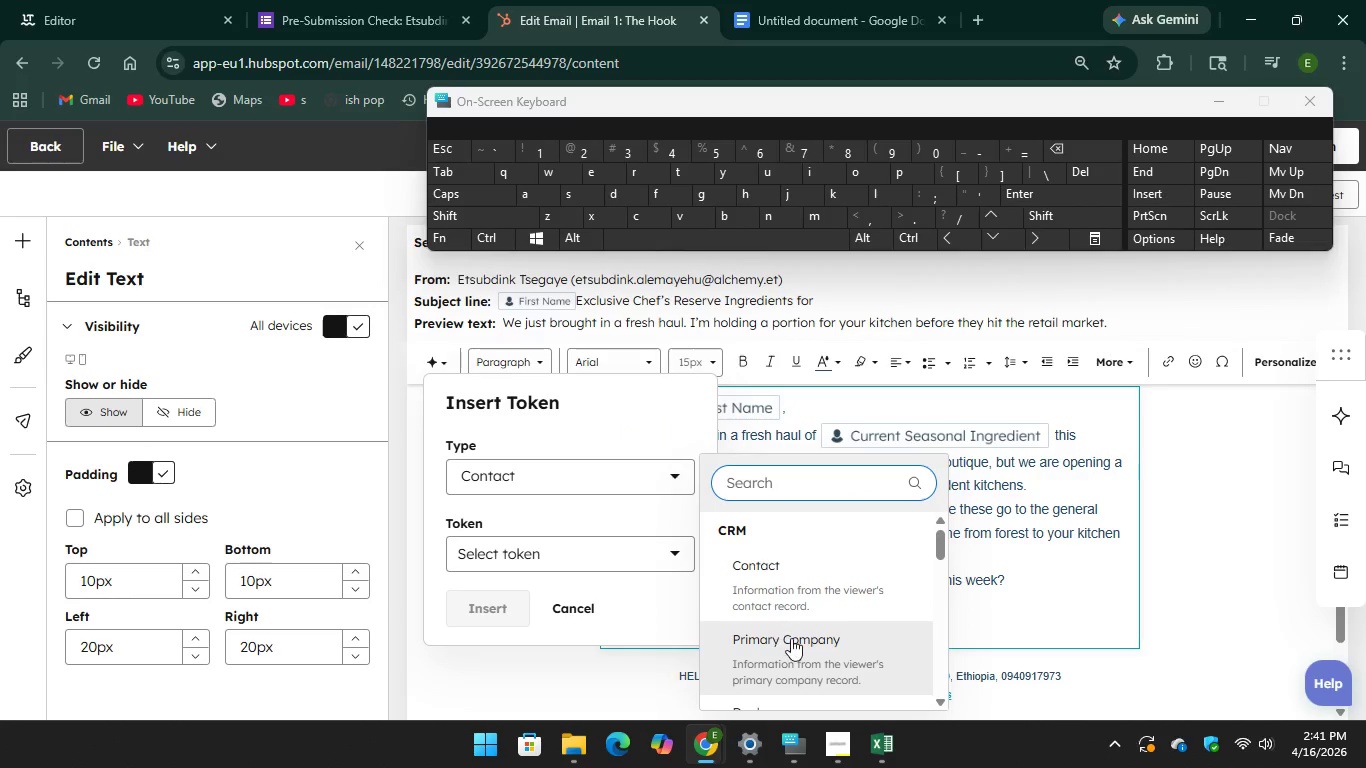 
left_click([793, 638])
 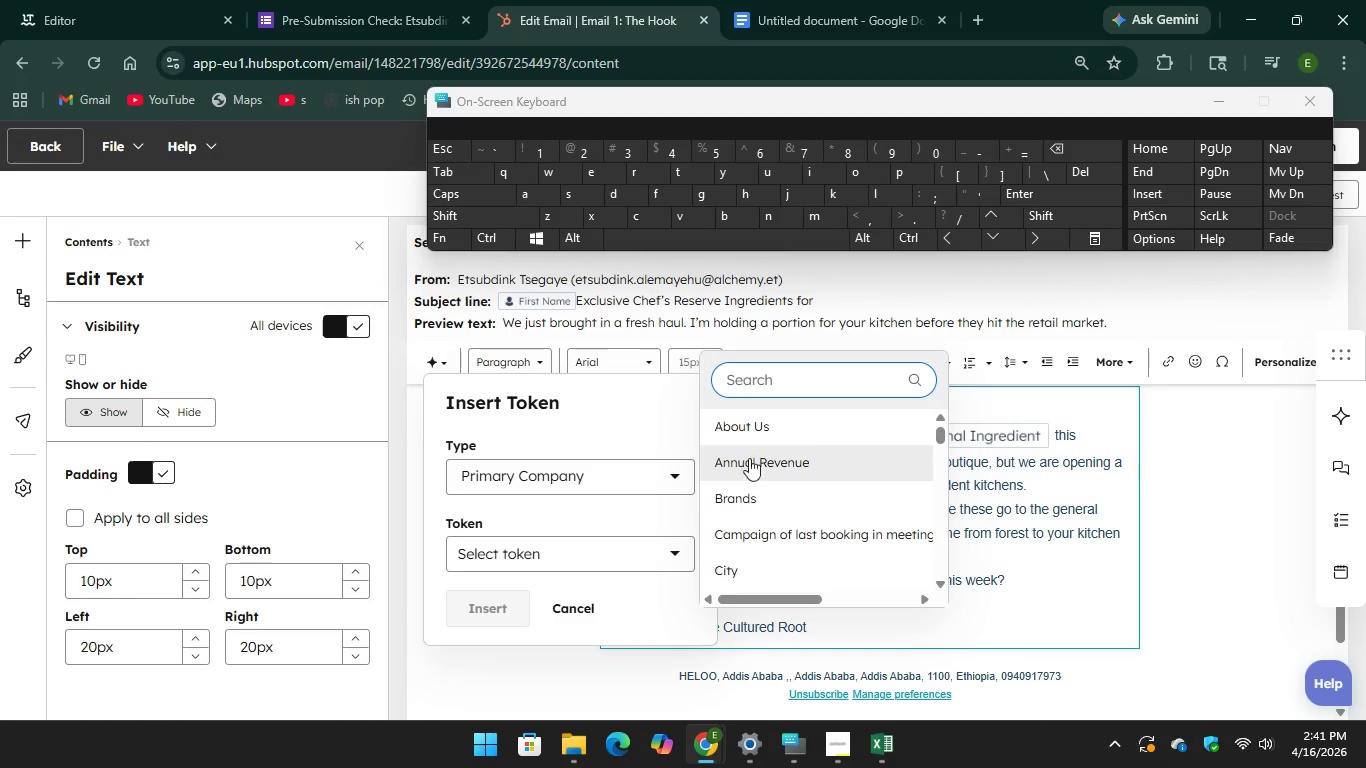 
scroll: coordinate [762, 502], scroll_direction: down, amount: 1.0
 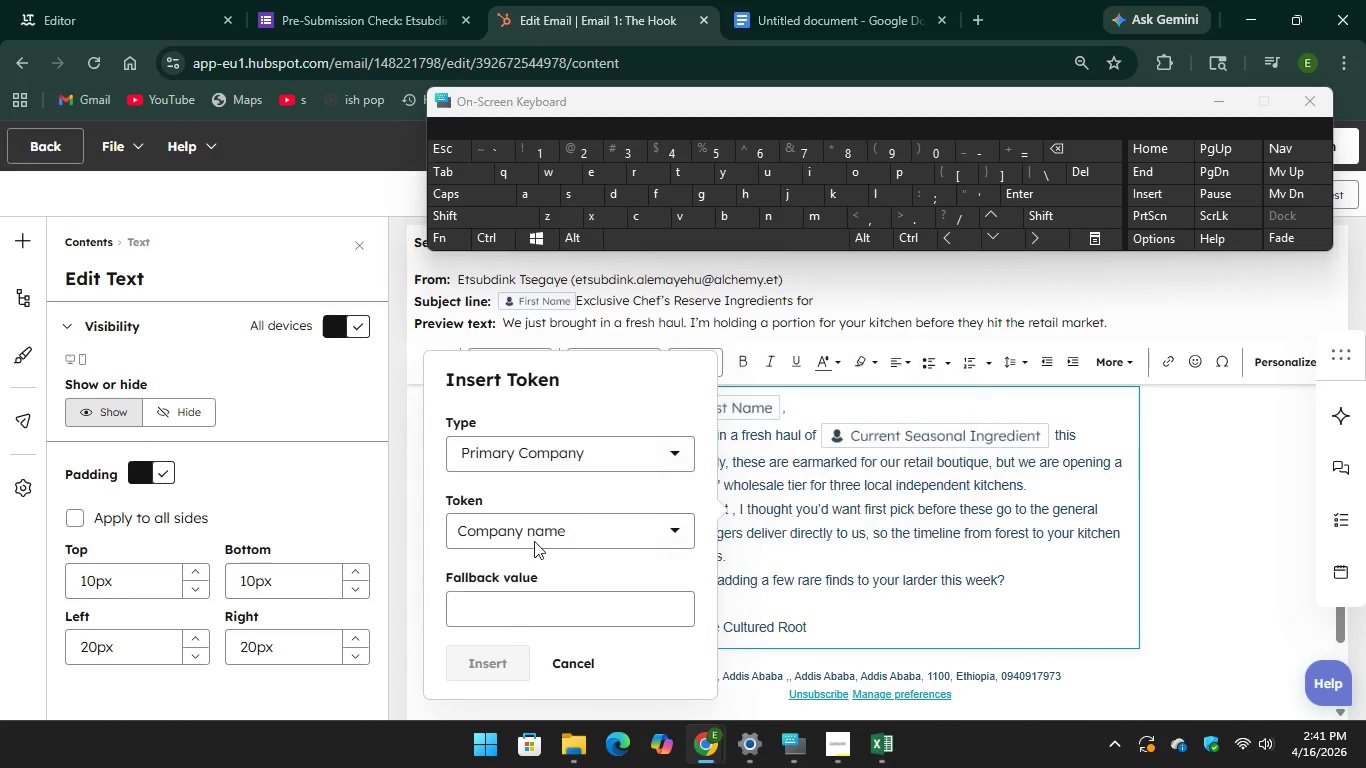 
left_click([509, 592])
 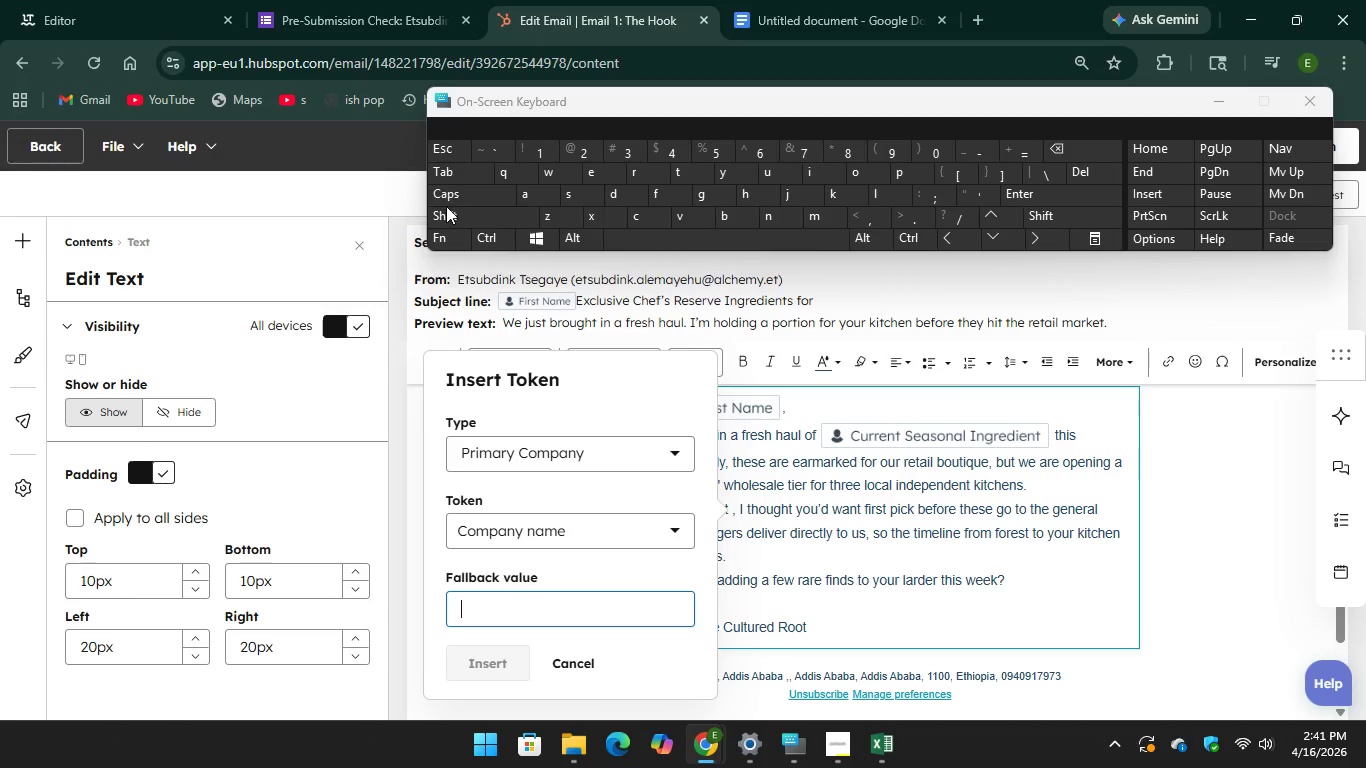 
type(Com)
 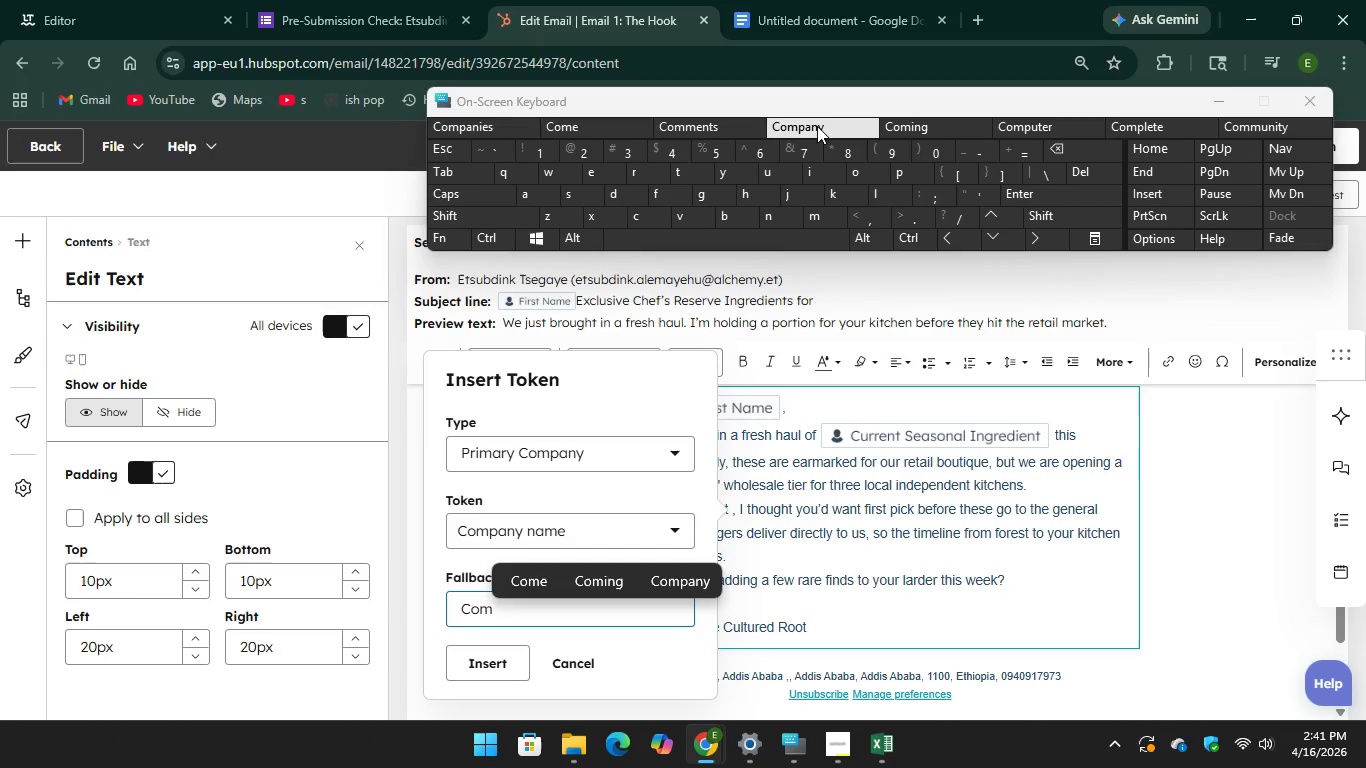 
hold_key(key=Unknown, duration=2.89)
 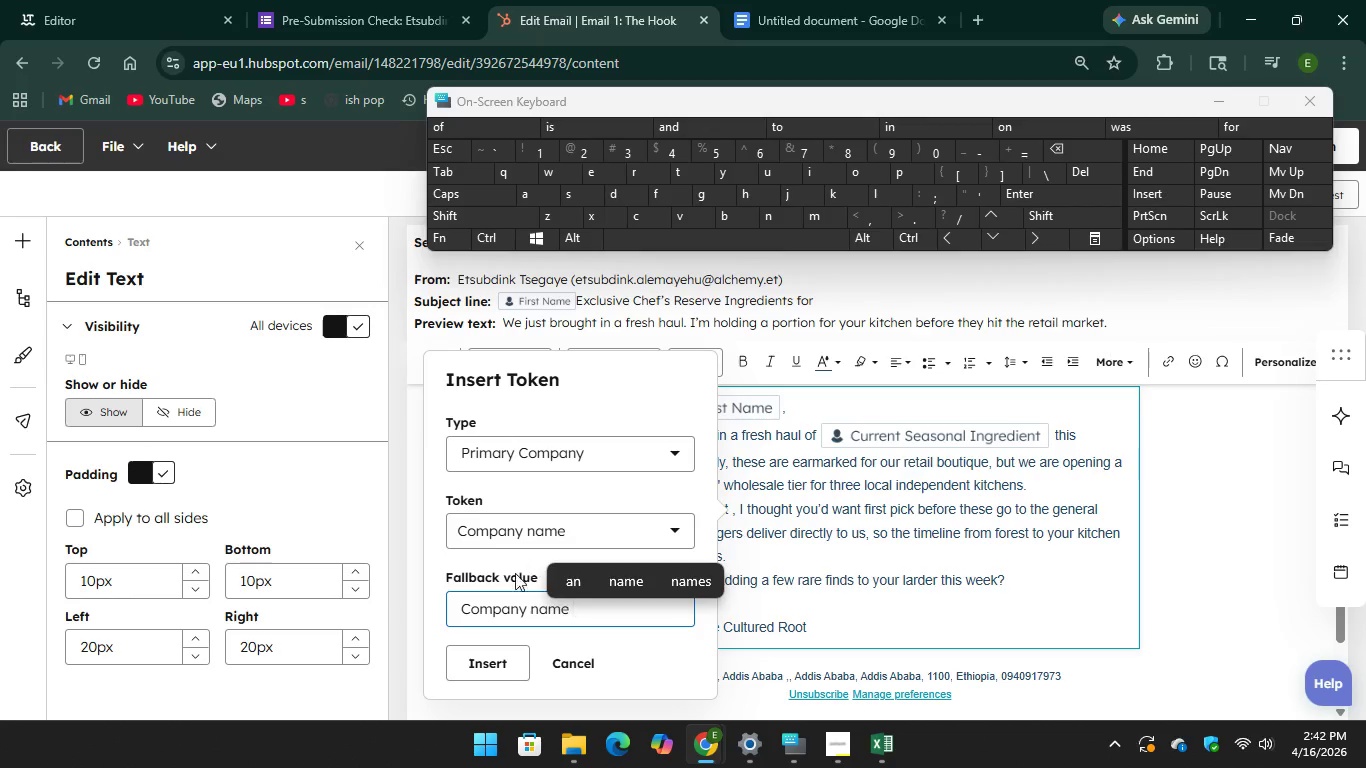 
type(na)
 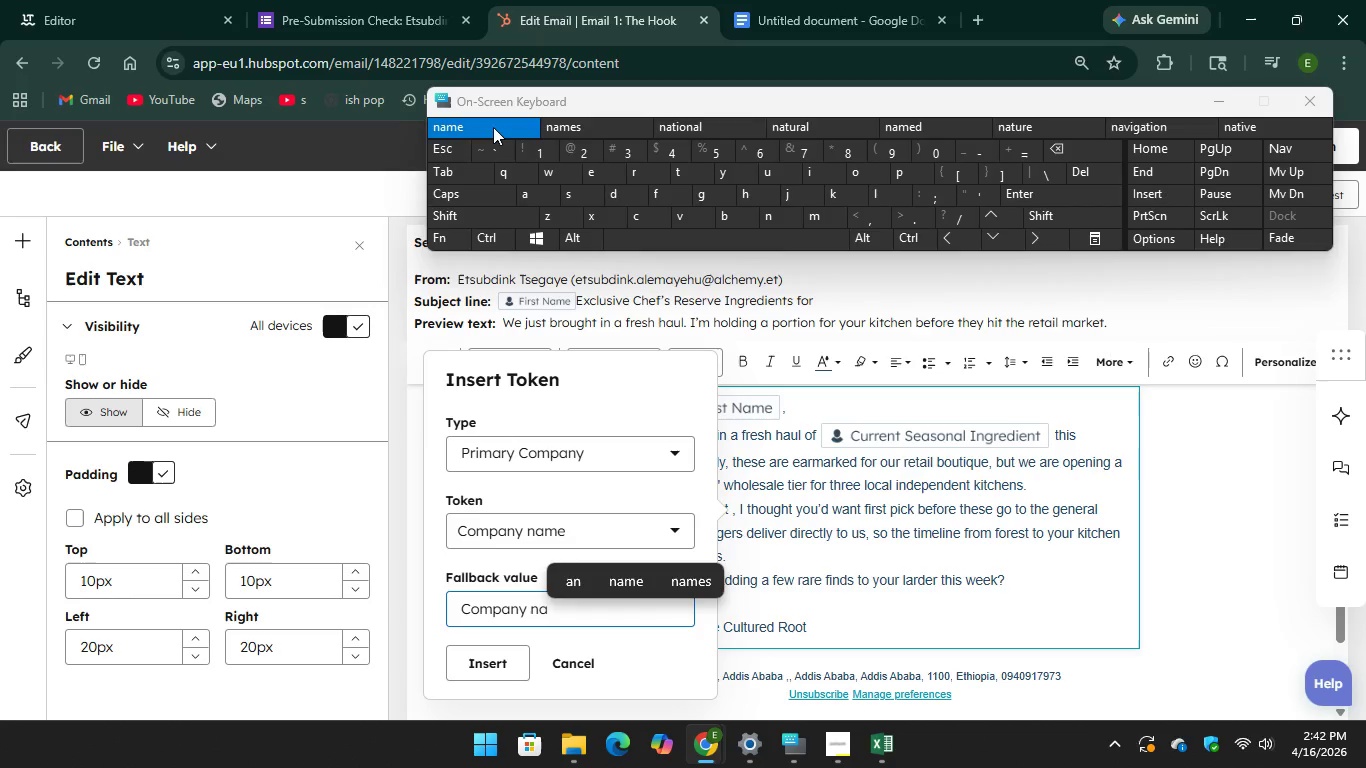 
left_click([497, 662])
 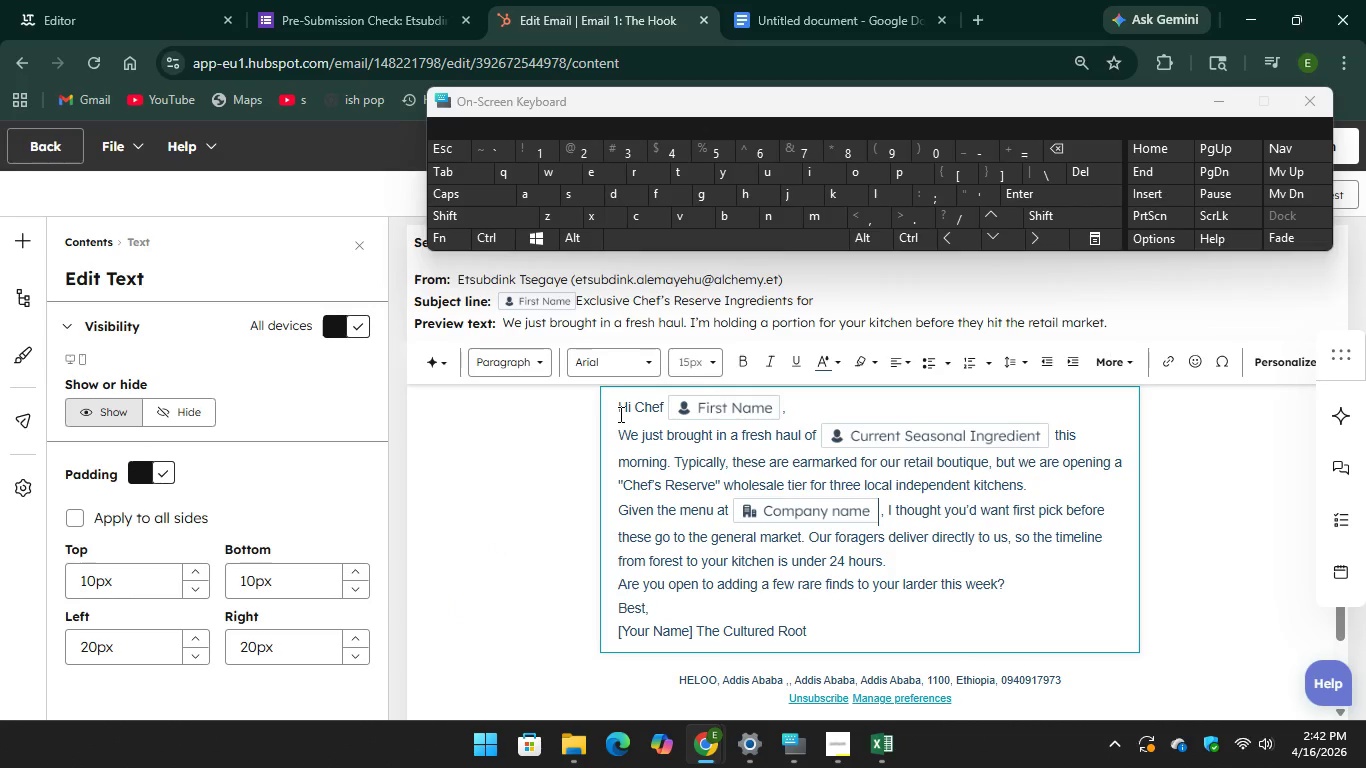 
left_click_drag(start_coordinate=[619, 414], to_coordinate=[880, 636])
 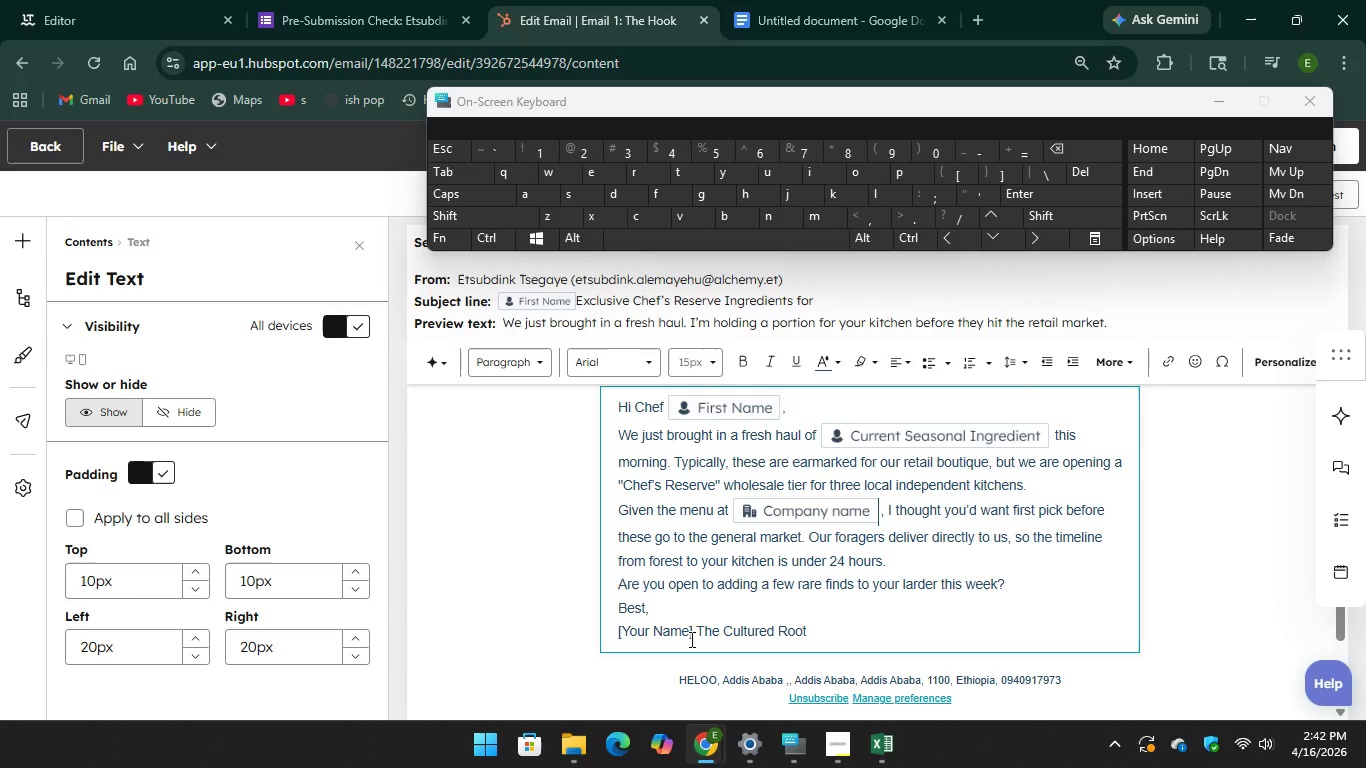 
left_click([690, 639])
 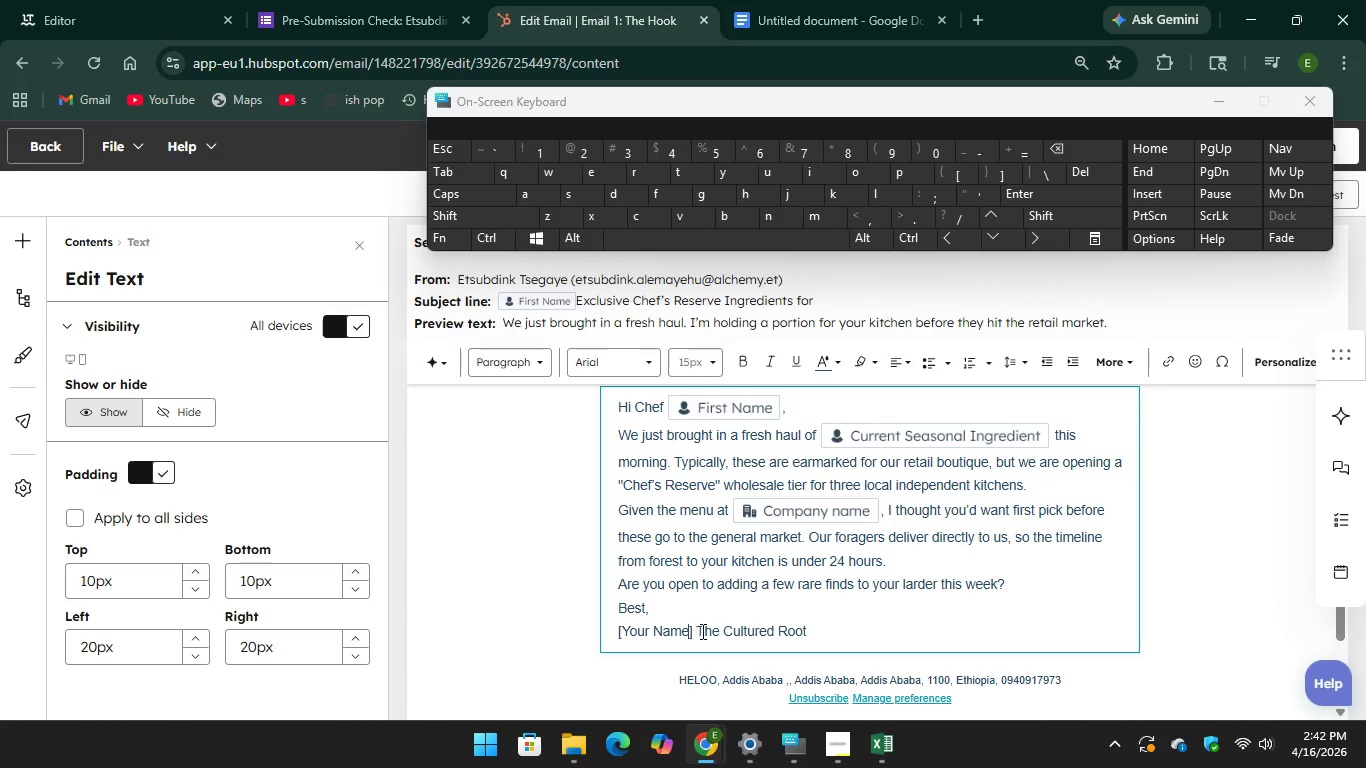 
left_click([699, 633])
 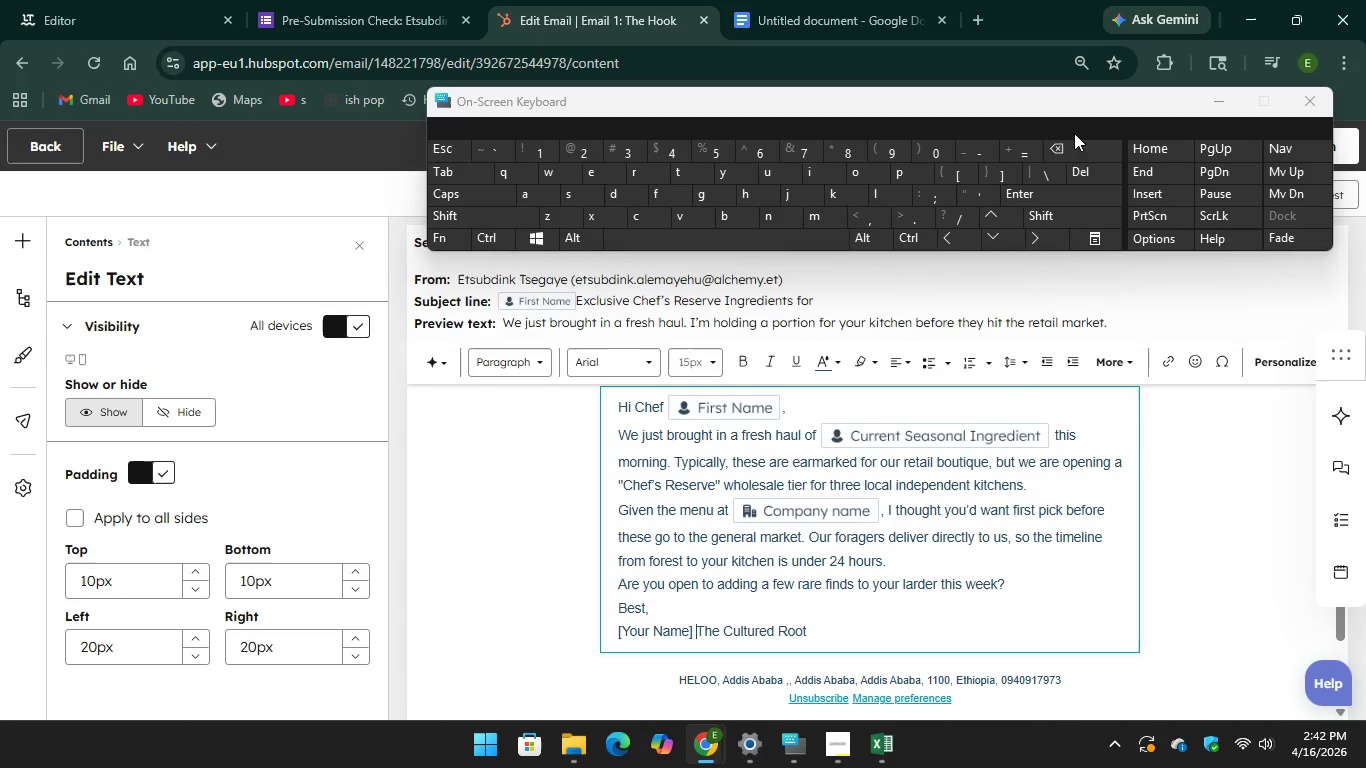 
key(Backspace)
 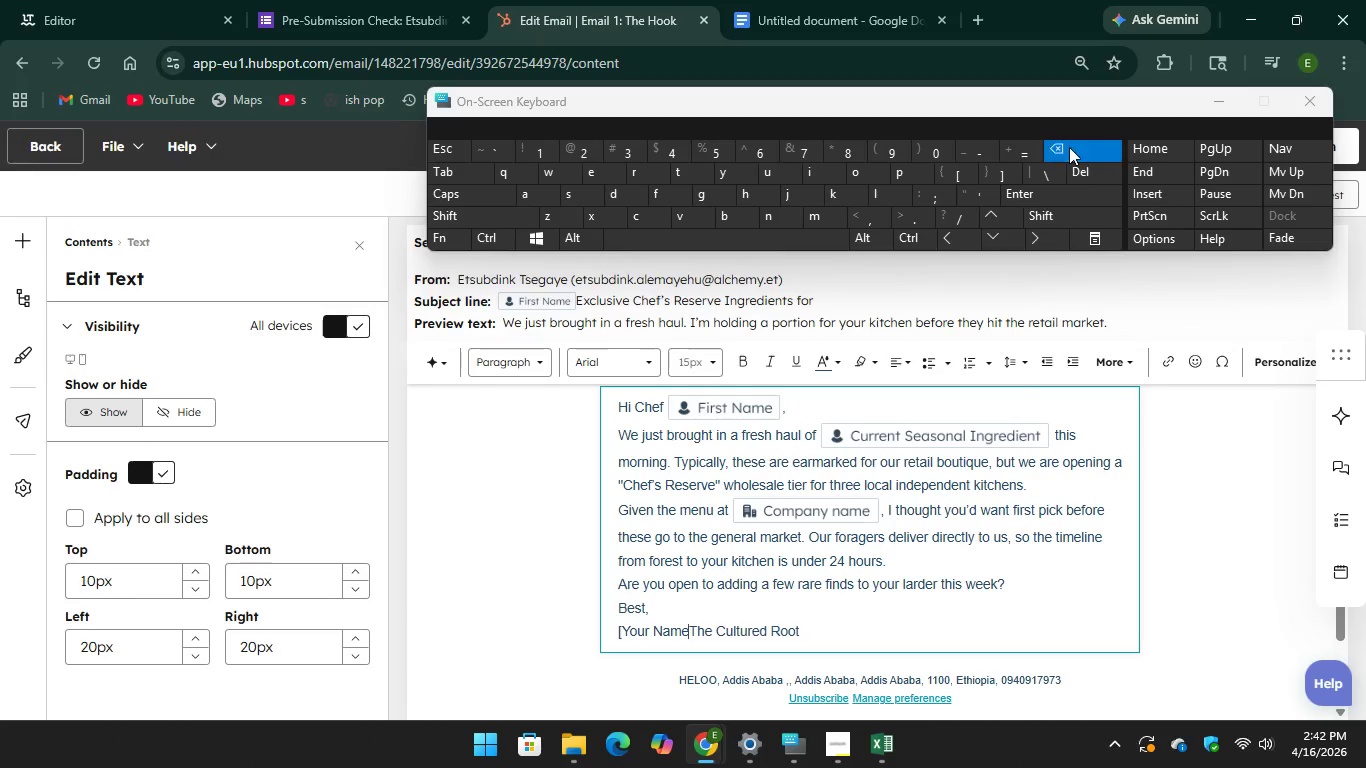 
key(Backspace)
 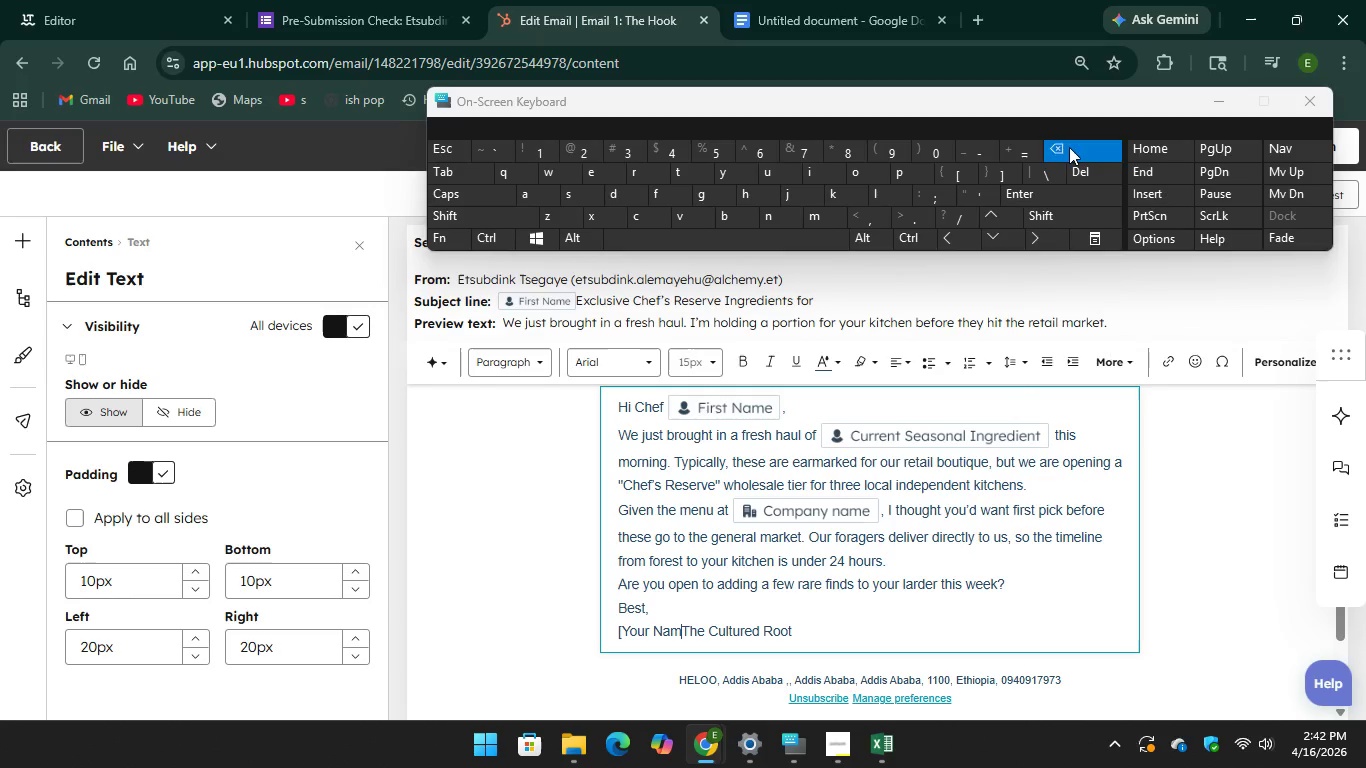 
key(Backspace)
 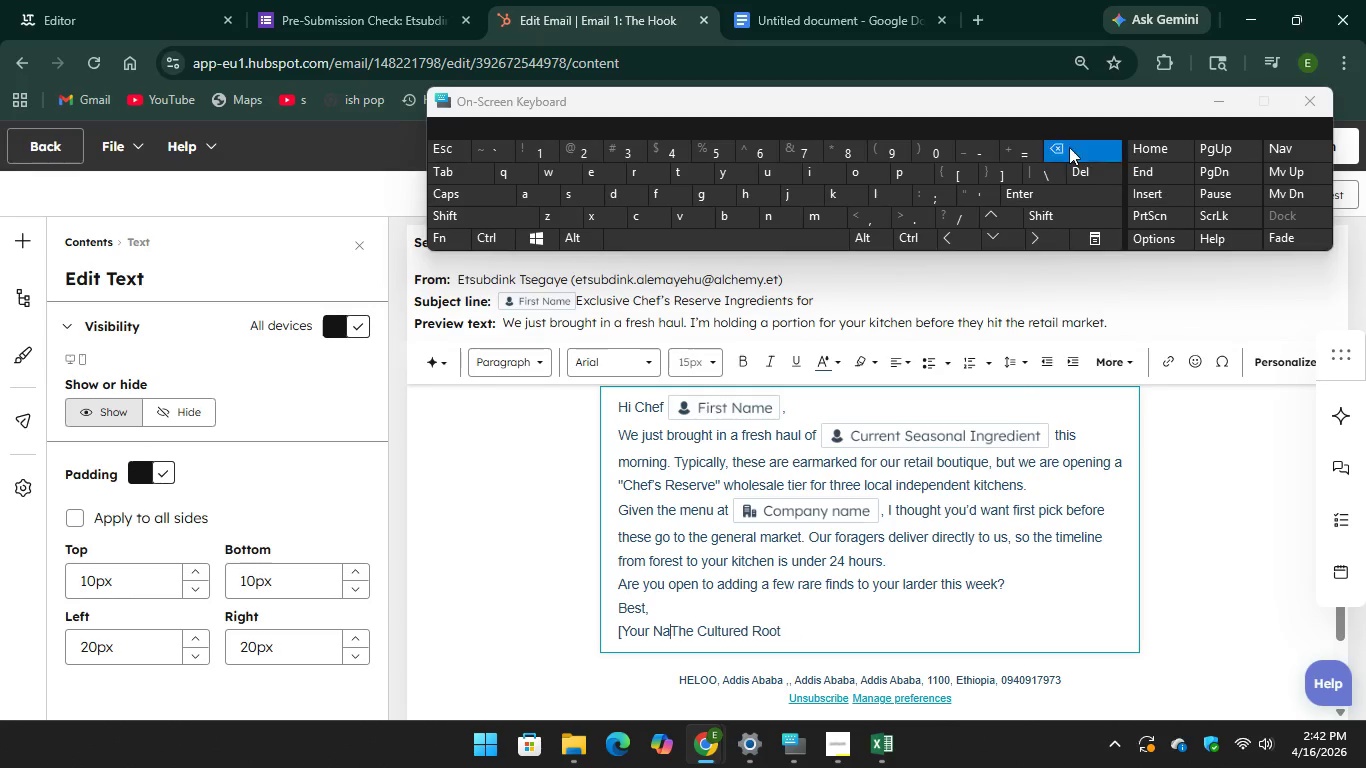 
key(Backspace)
 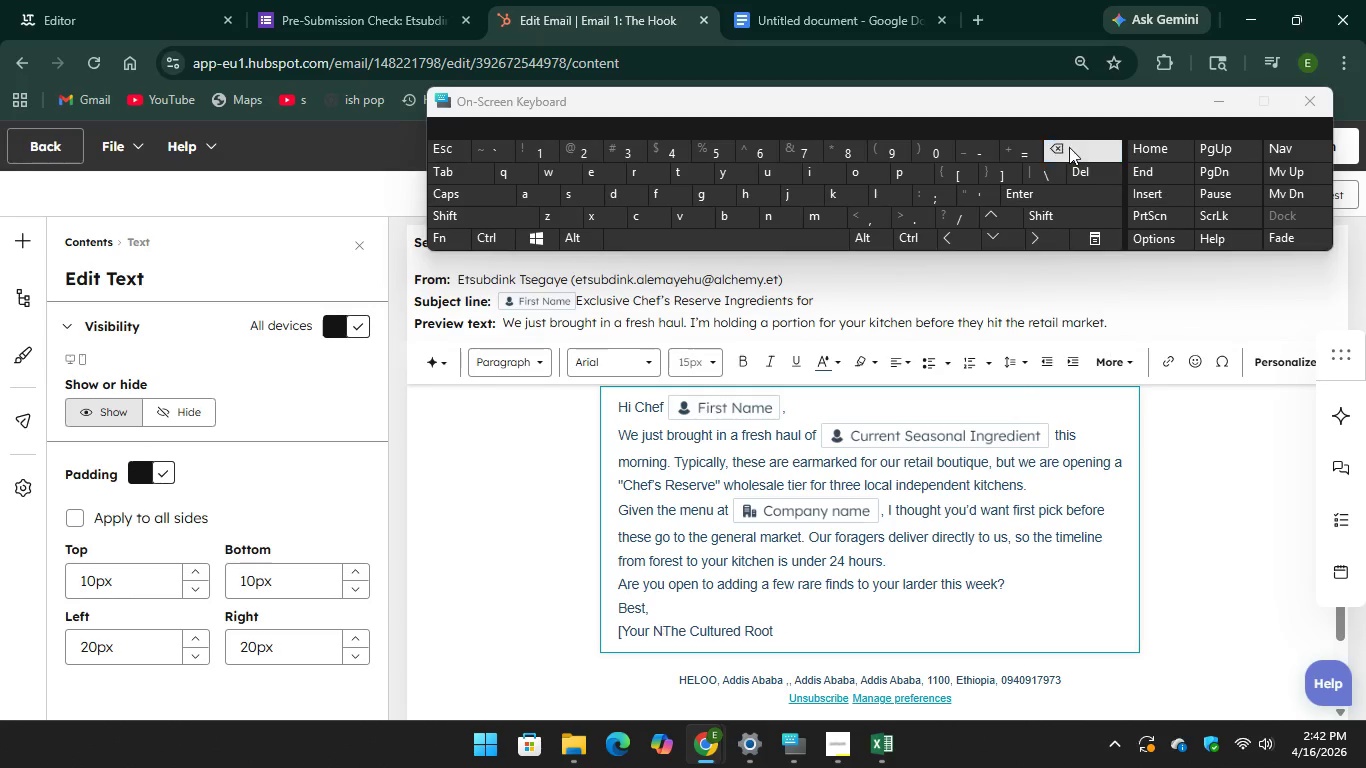 
key(Backspace)
 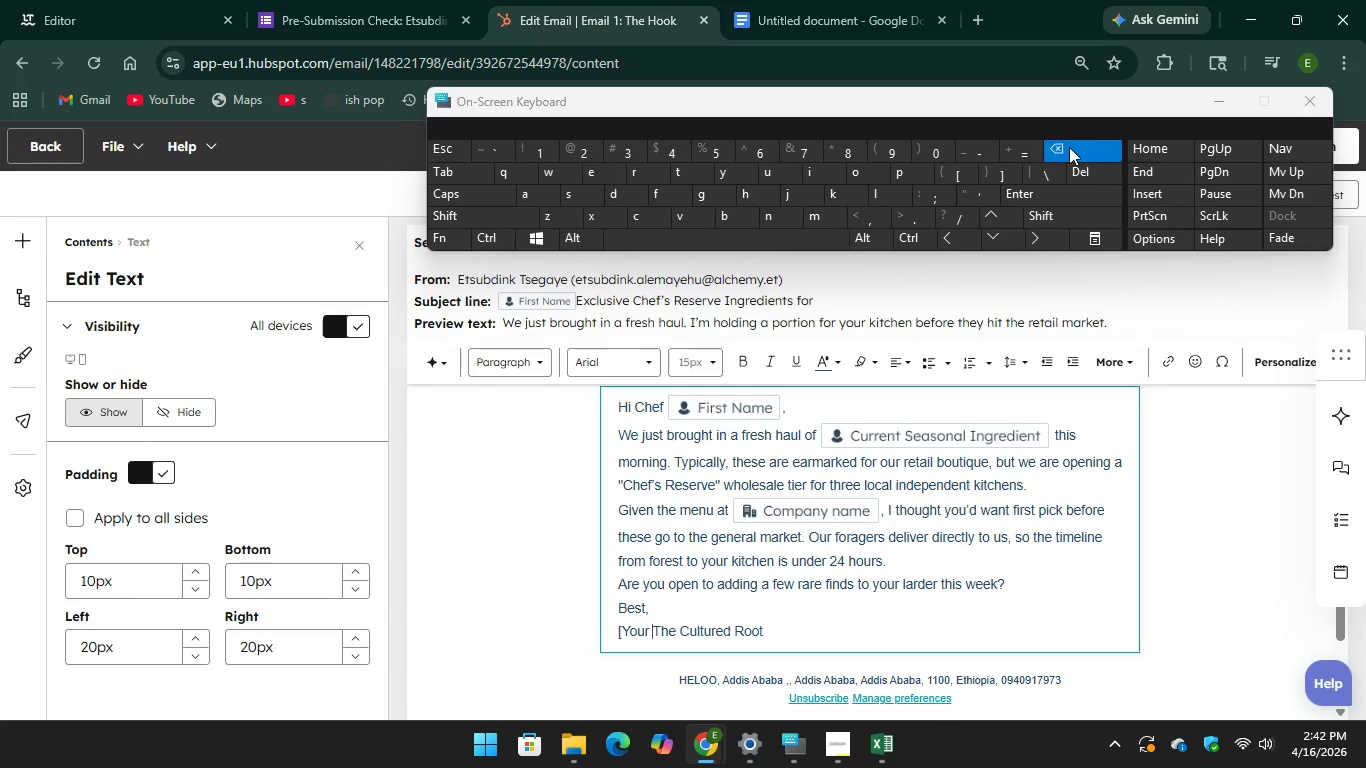 
key(Backspace)
 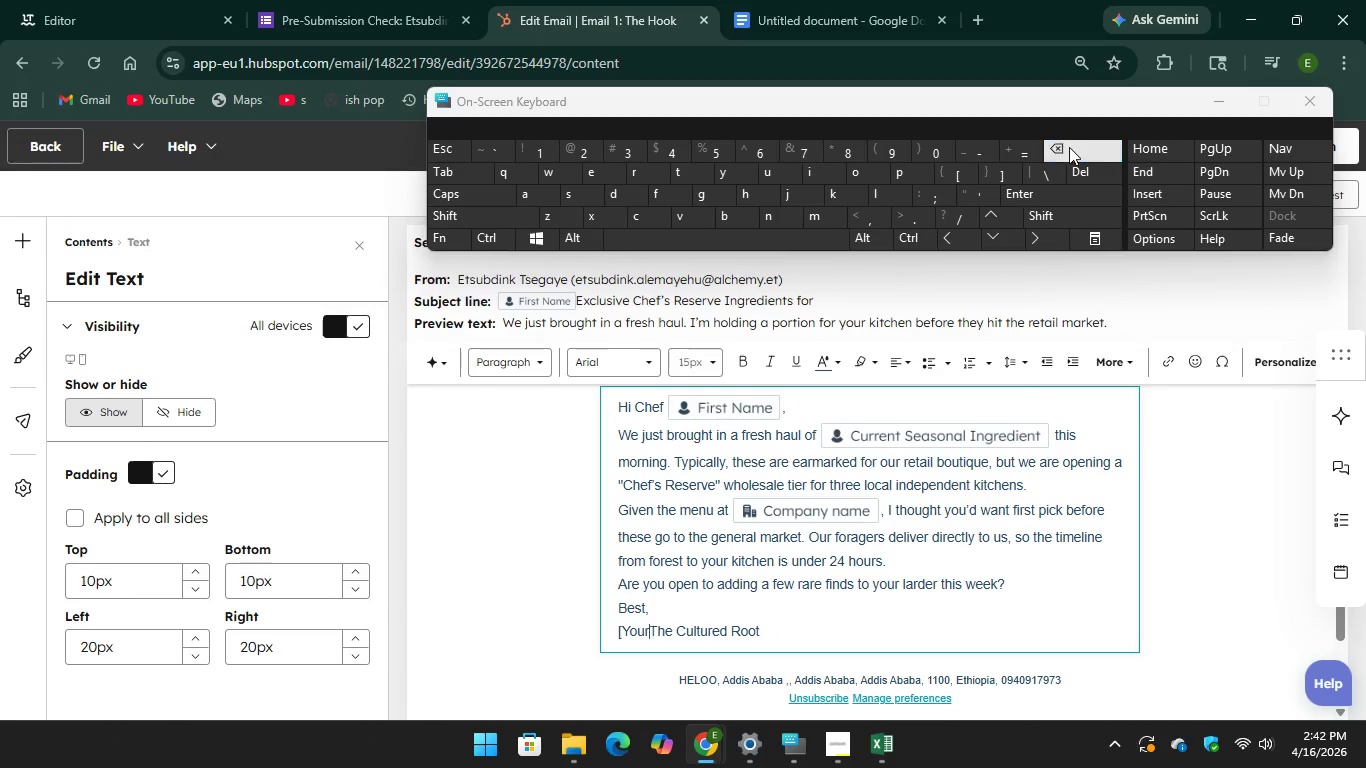 
key(Backspace)
 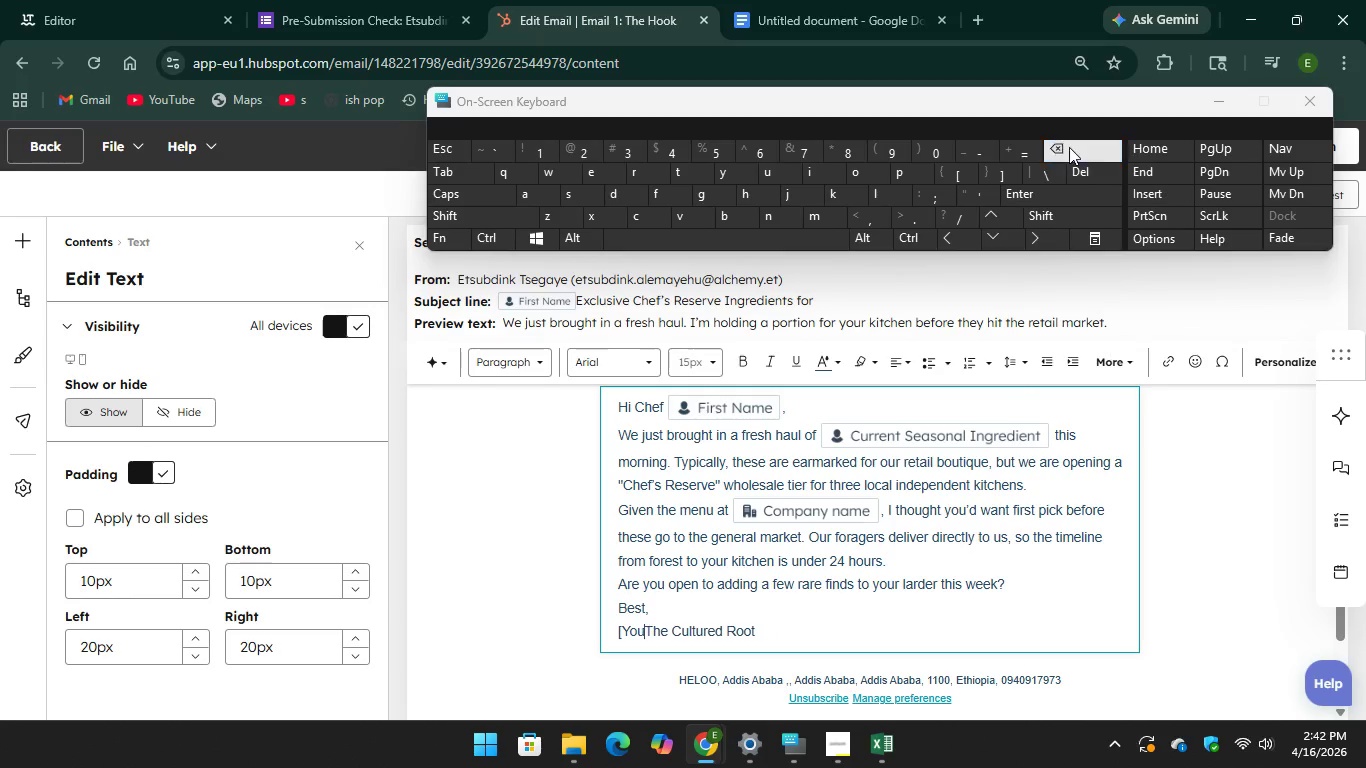 
key(Backspace)
 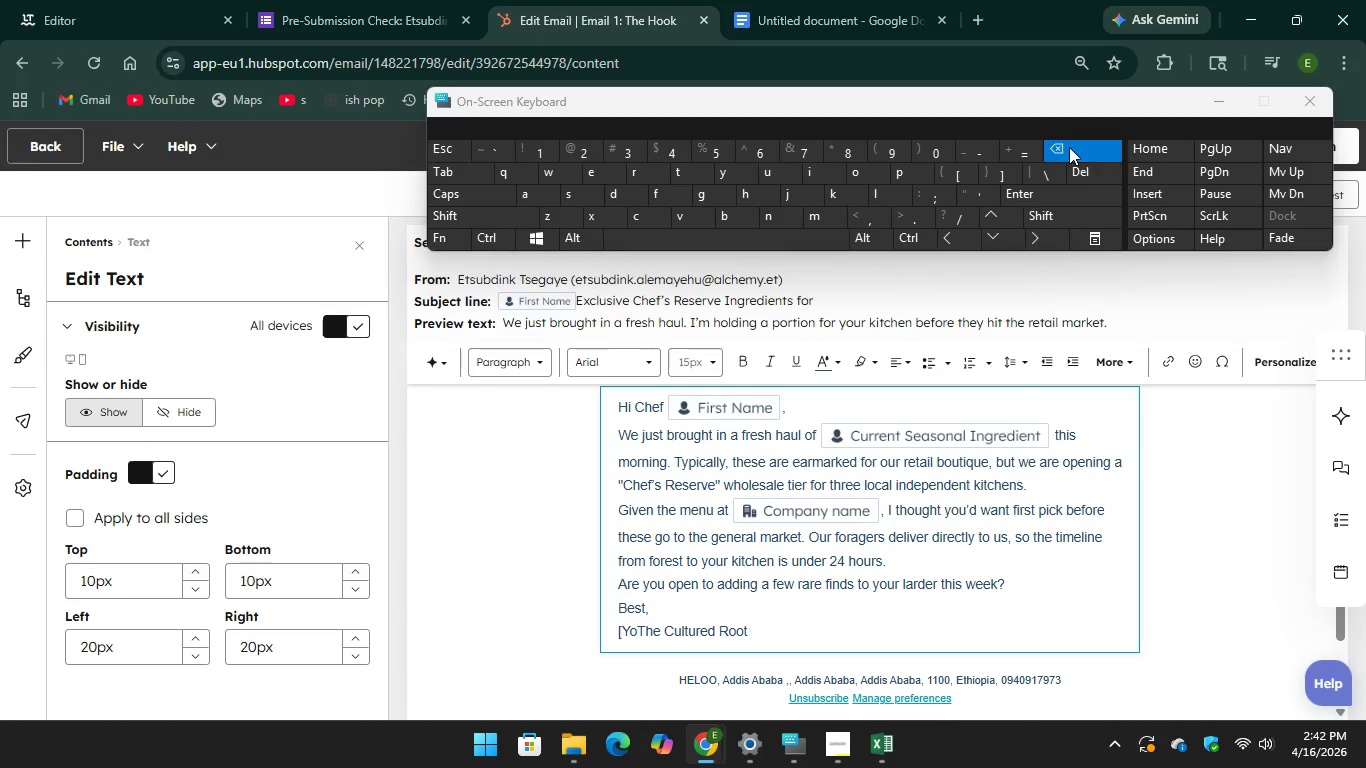 
key(Backspace)
 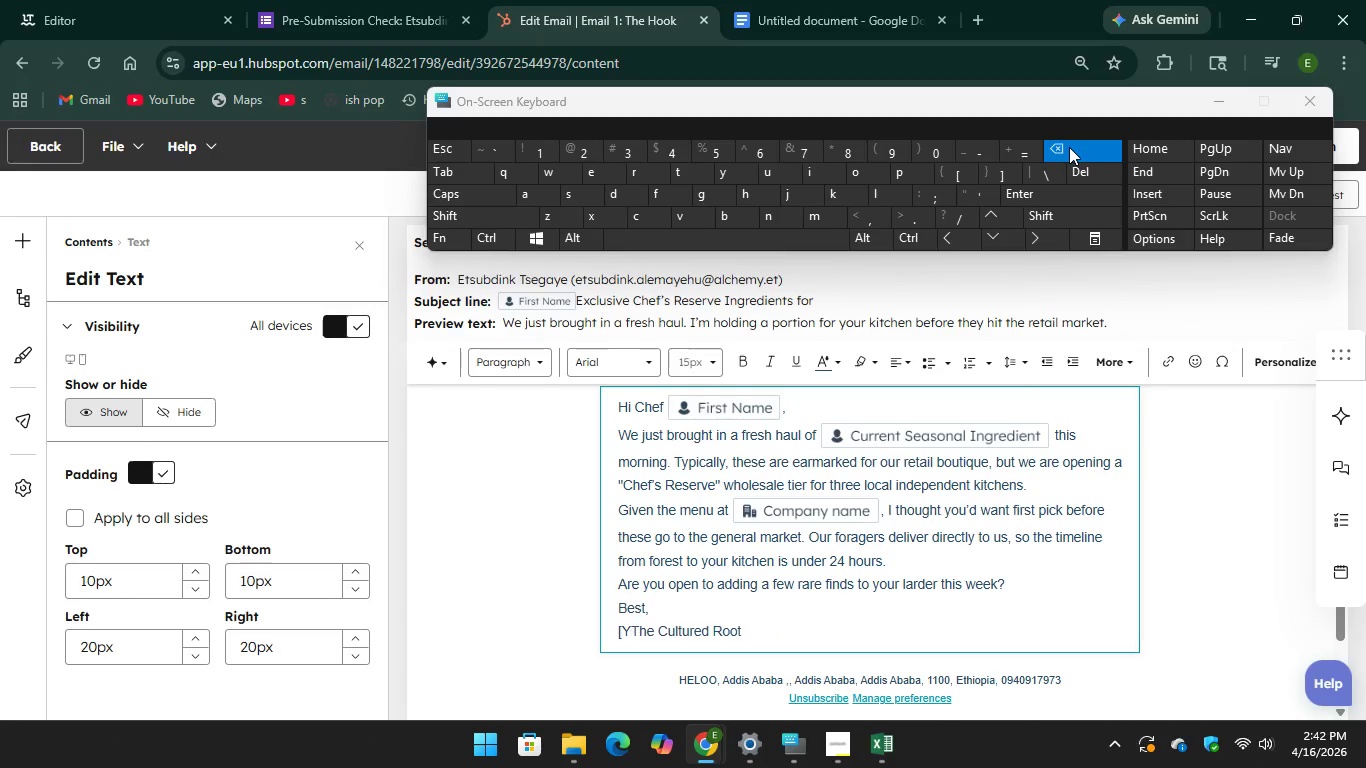 
key(Backspace)
 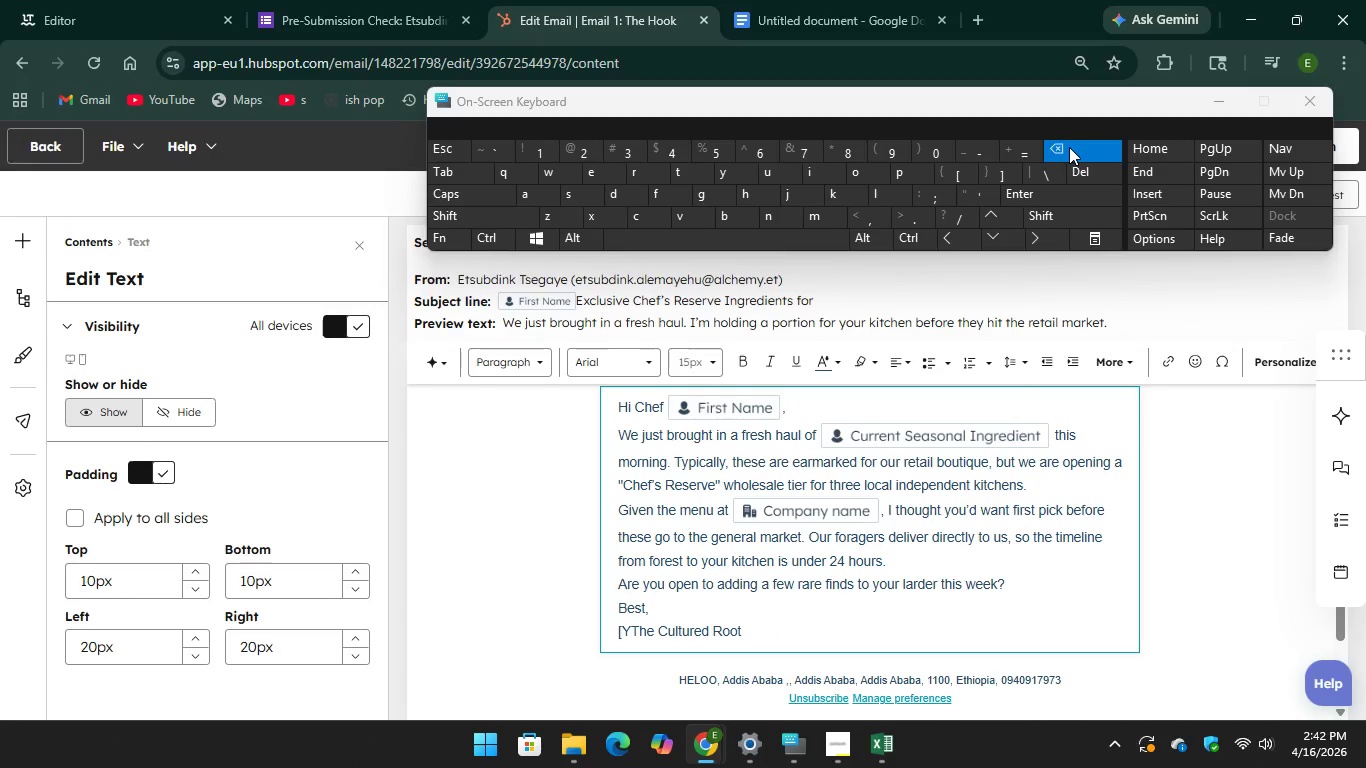 
key(Backspace)
 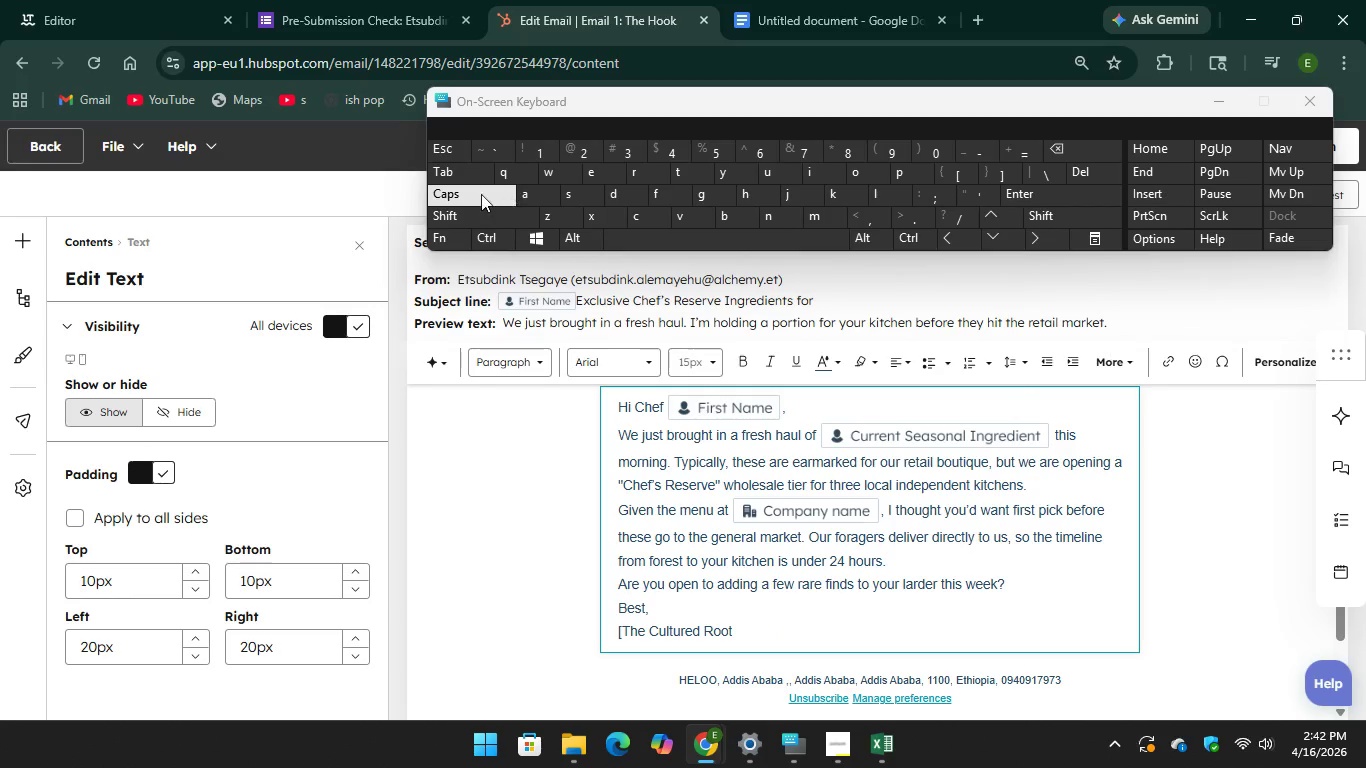 
type(S)
key(Backspace)
key(Backspace)
type(Sara)
 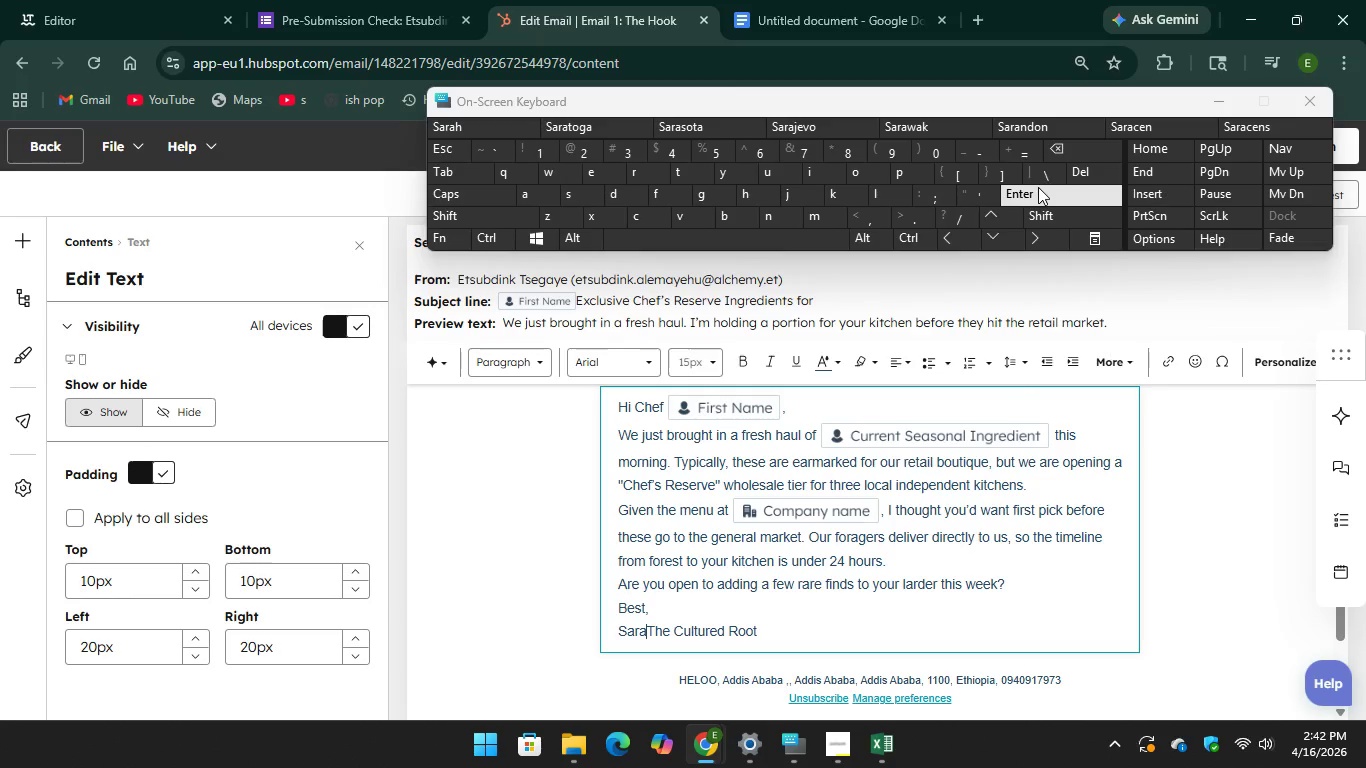 
key(Enter)
 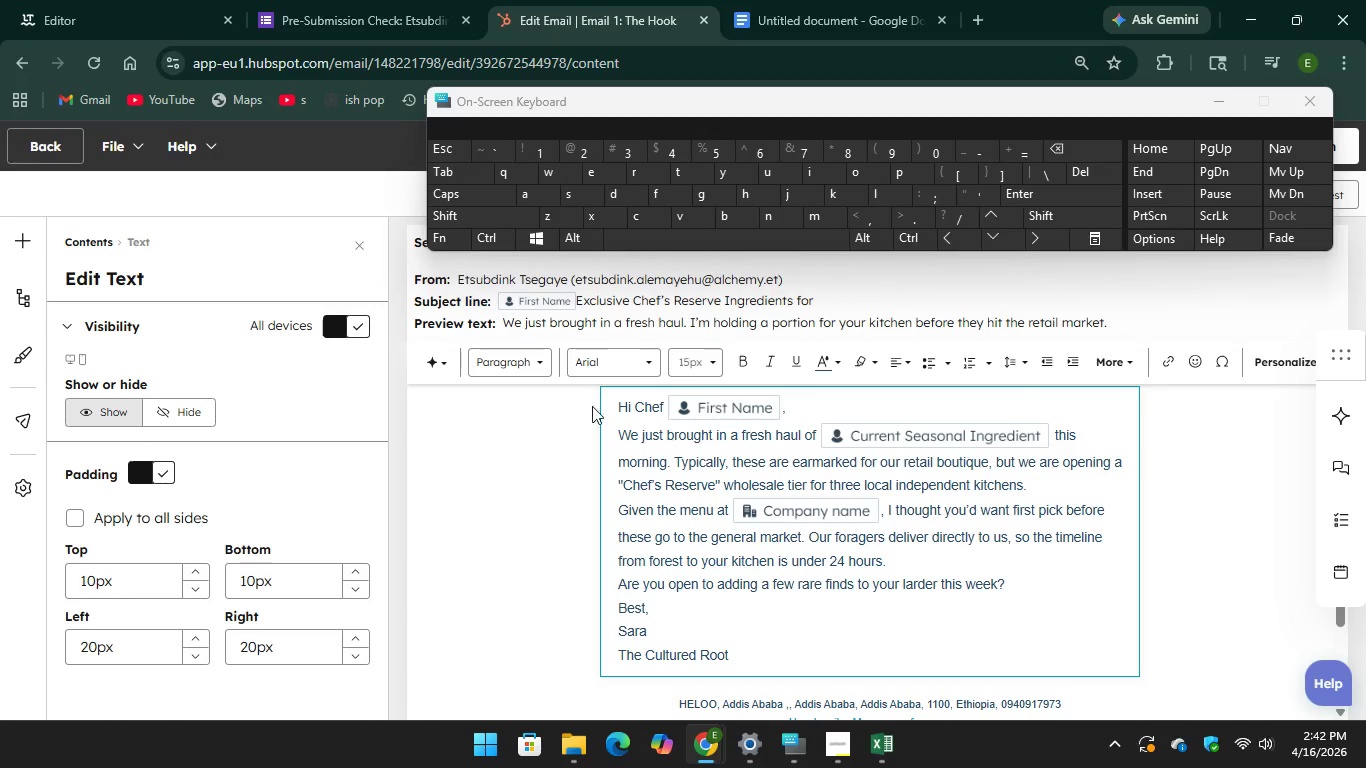 
left_click_drag(start_coordinate=[610, 403], to_coordinate=[705, 565])
 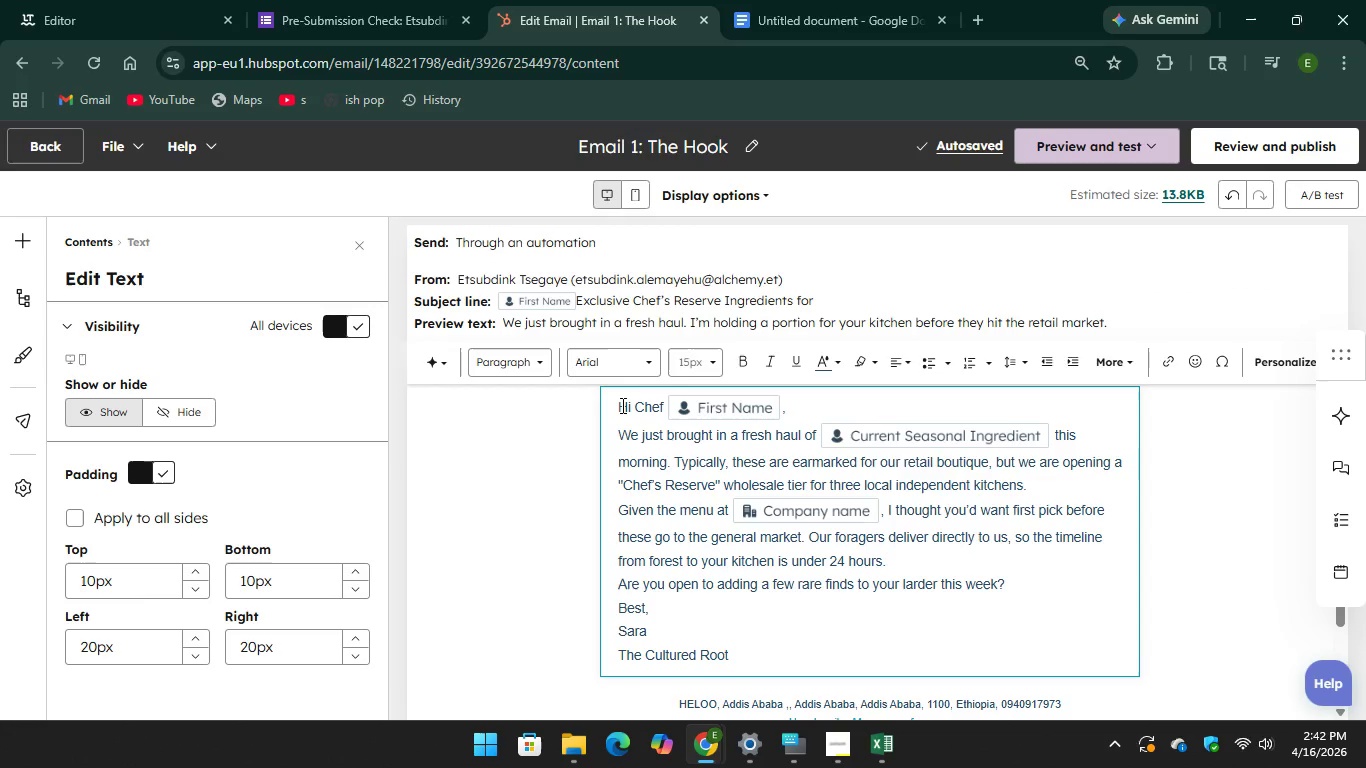 
left_click_drag(start_coordinate=[619, 405], to_coordinate=[649, 478])
 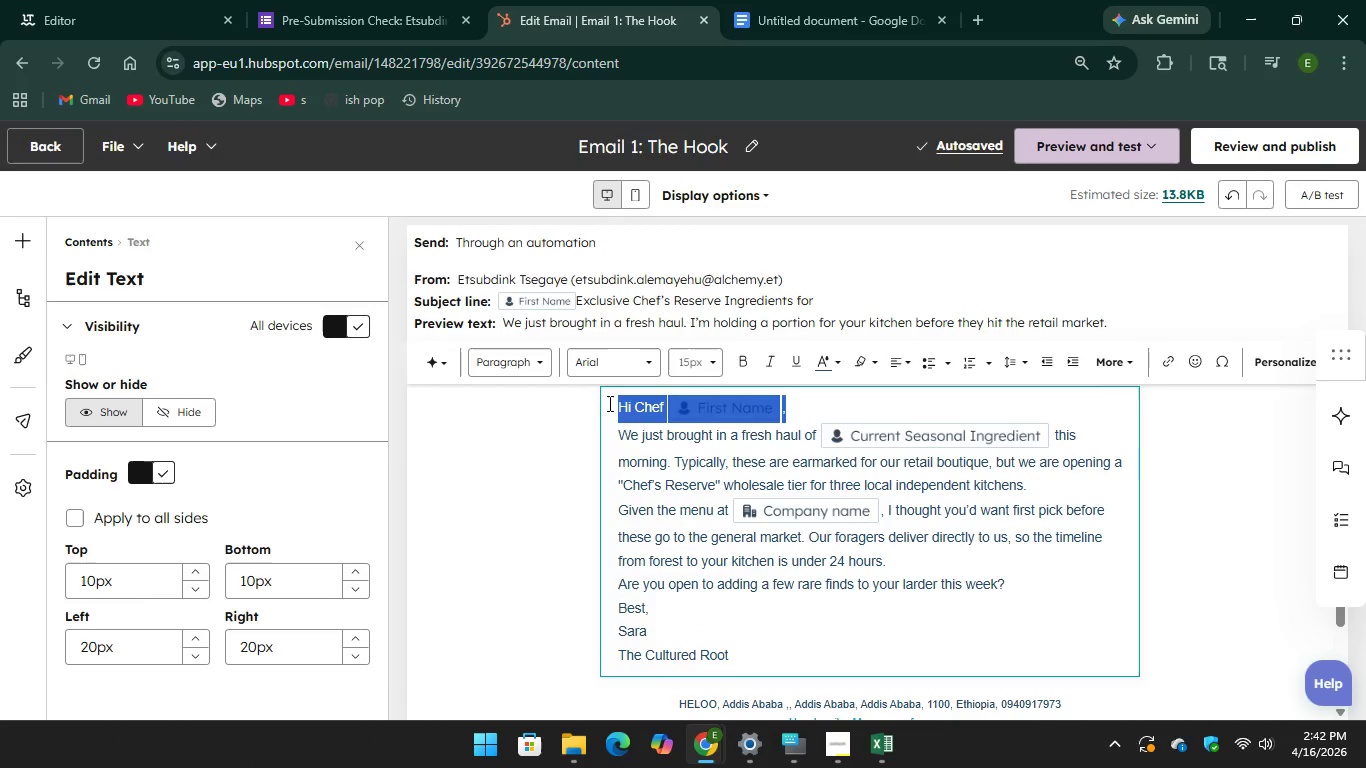 
left_click([608, 403])
 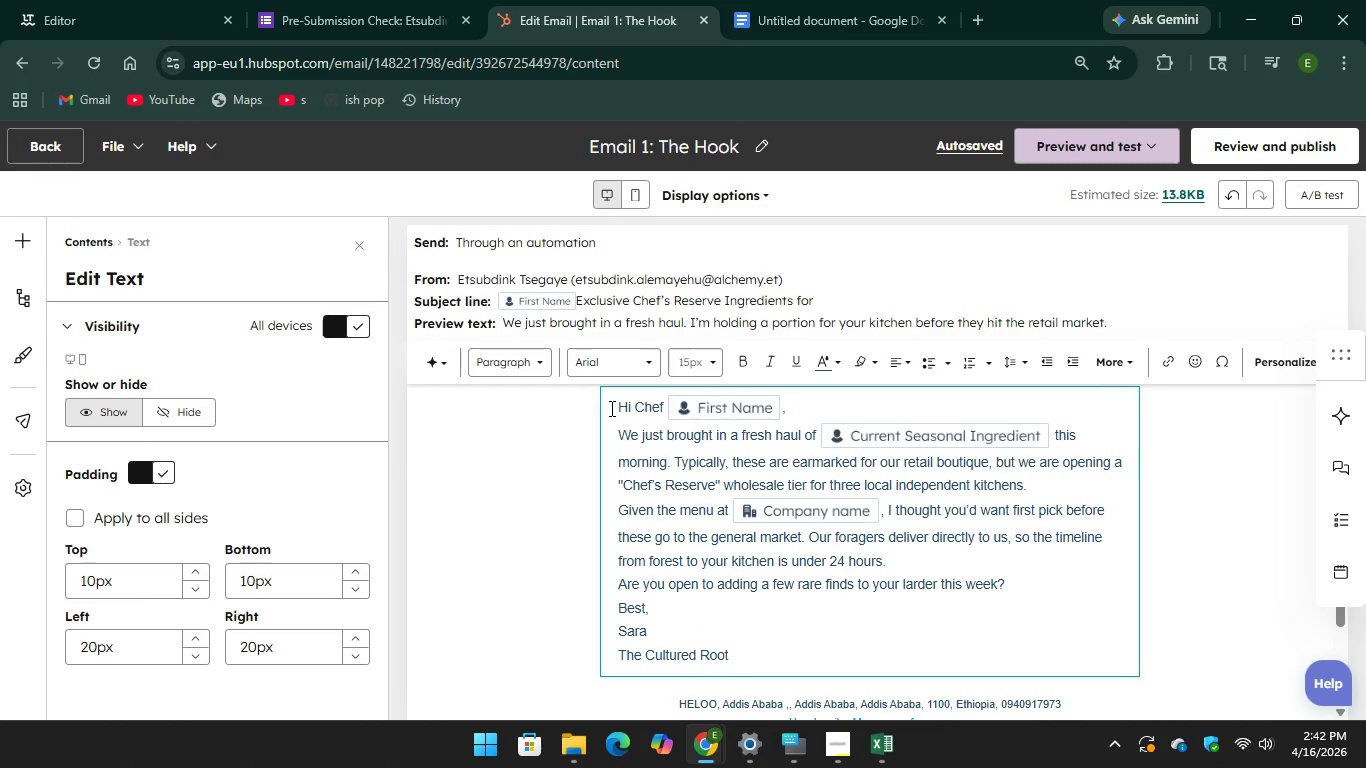 
left_click_drag(start_coordinate=[610, 408], to_coordinate=[664, 439])
 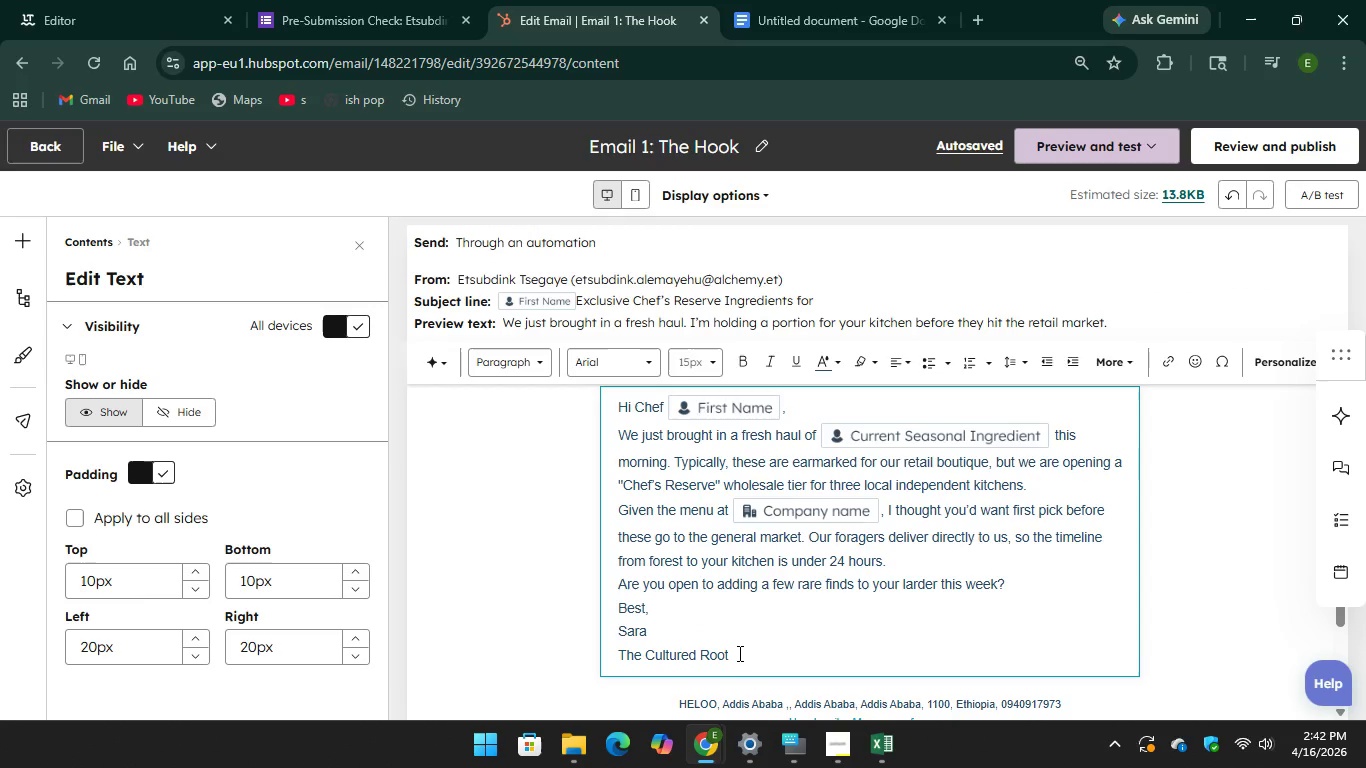 
left_click_drag(start_coordinate=[738, 653], to_coordinate=[647, 617])
 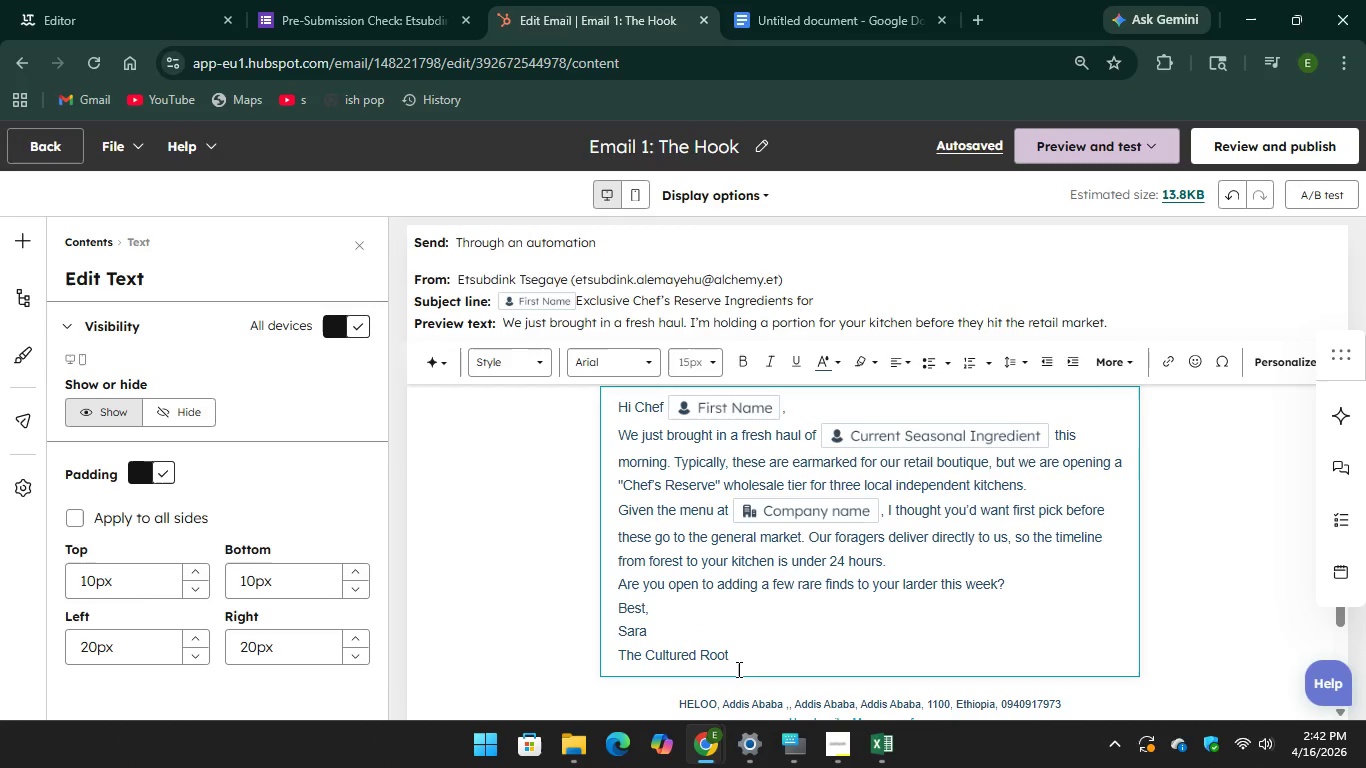 
left_click([737, 669])
 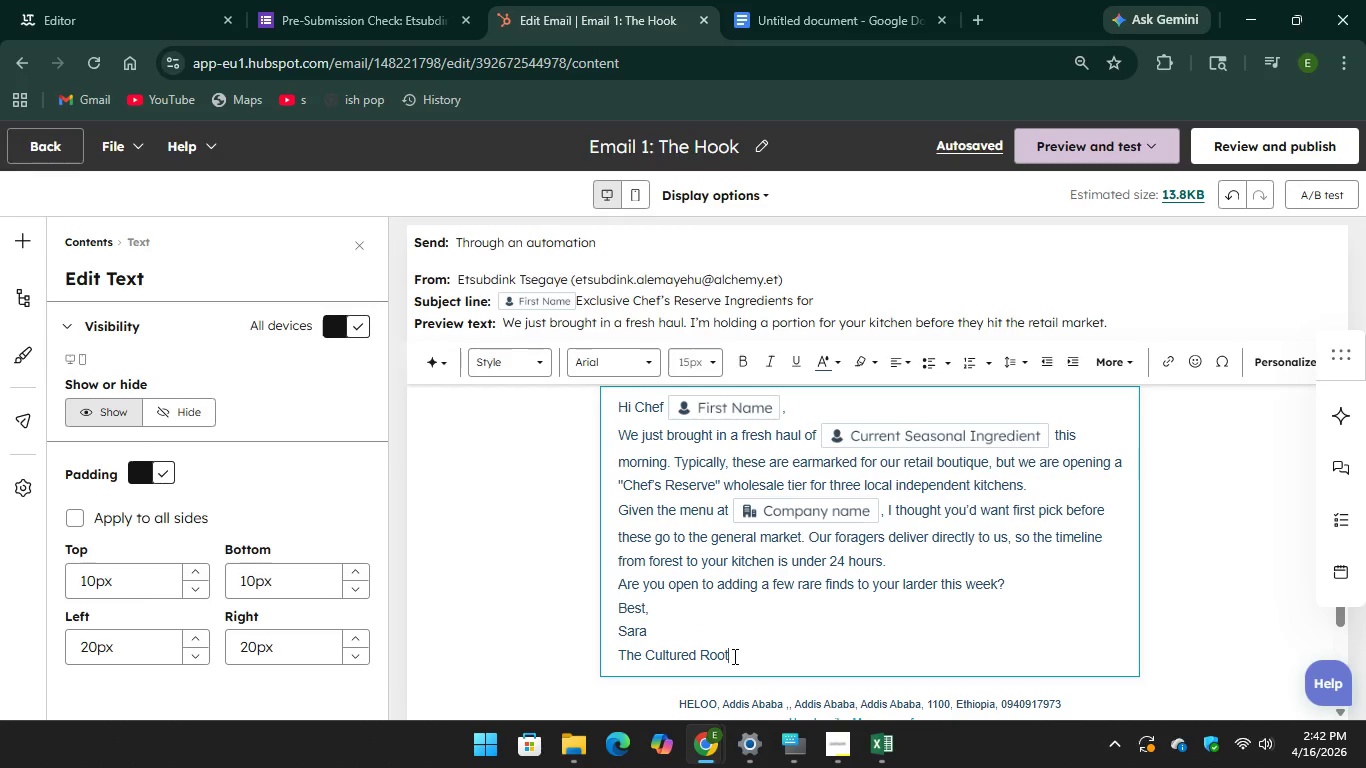 
left_click_drag(start_coordinate=[733, 656], to_coordinate=[607, 416])
 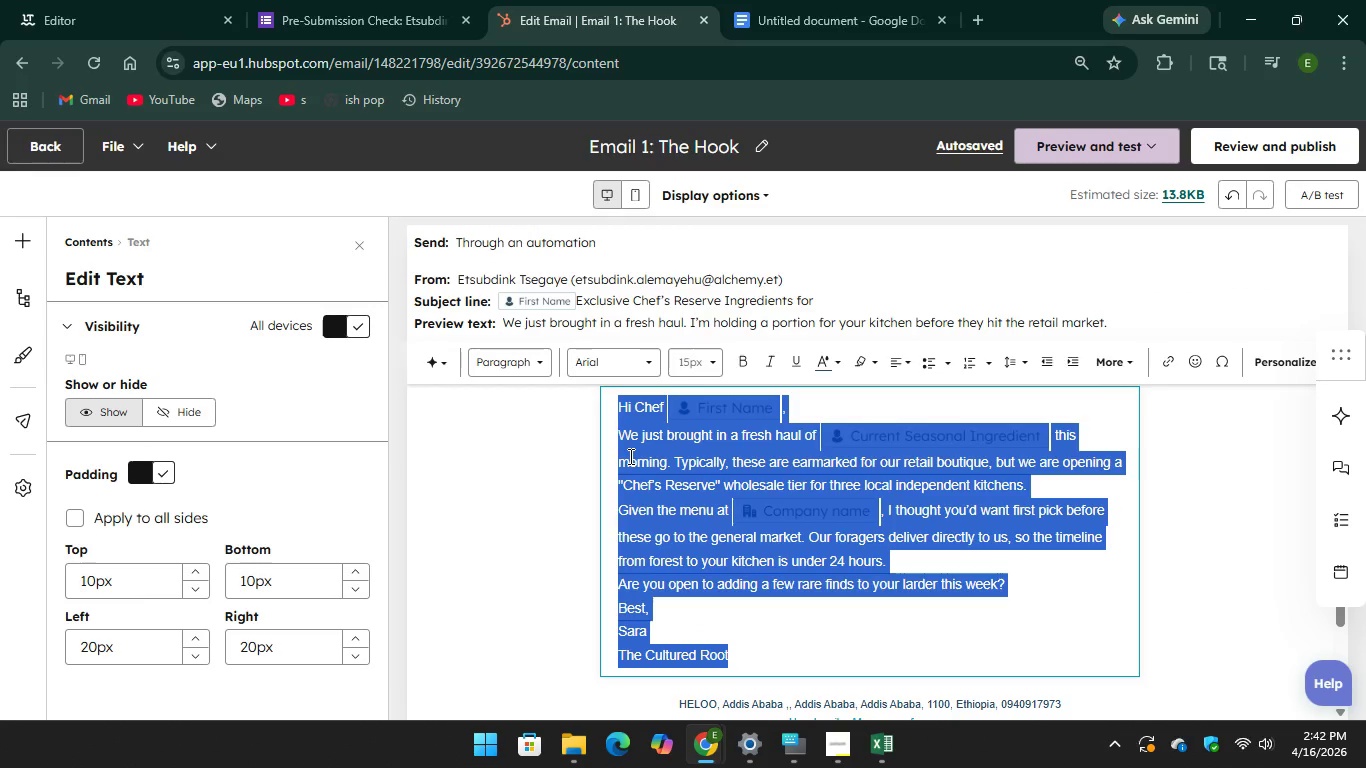 
right_click([629, 456])
 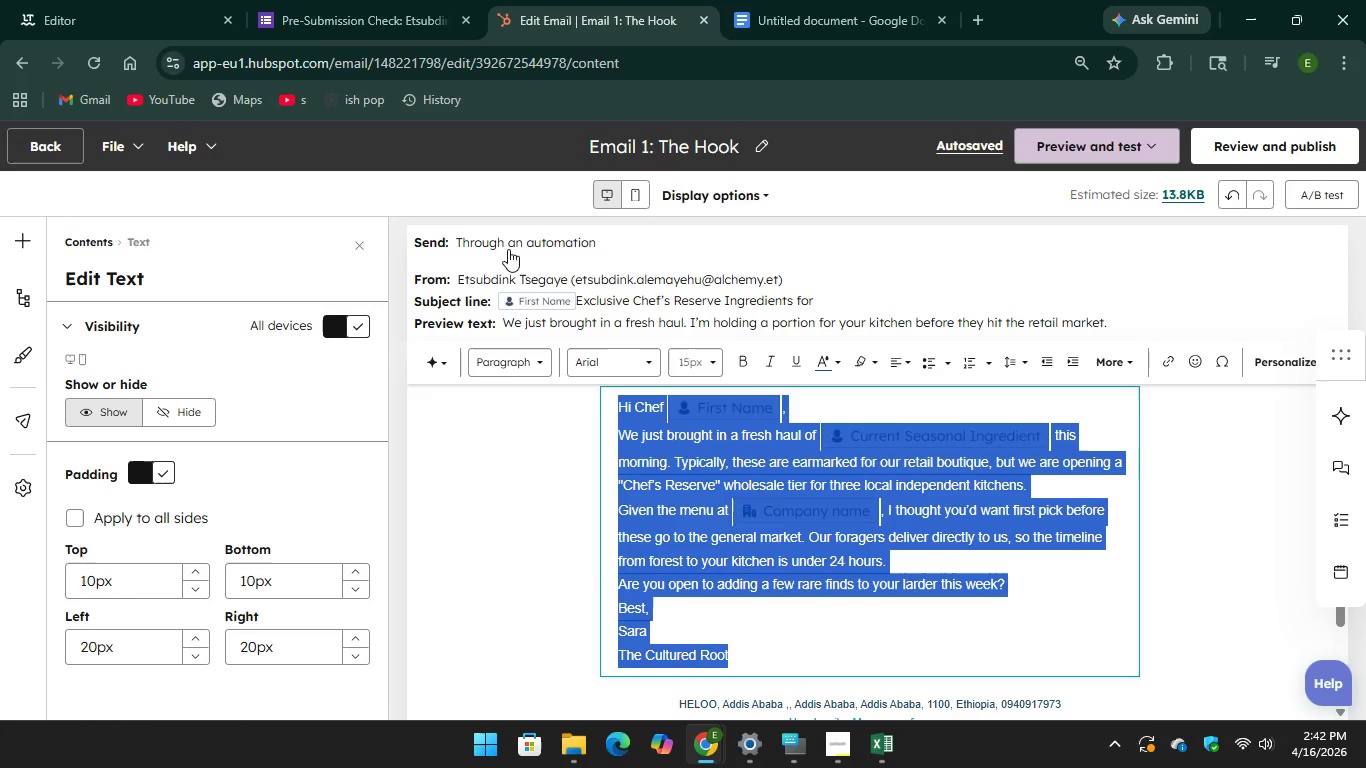 
left_click([130, 25])
 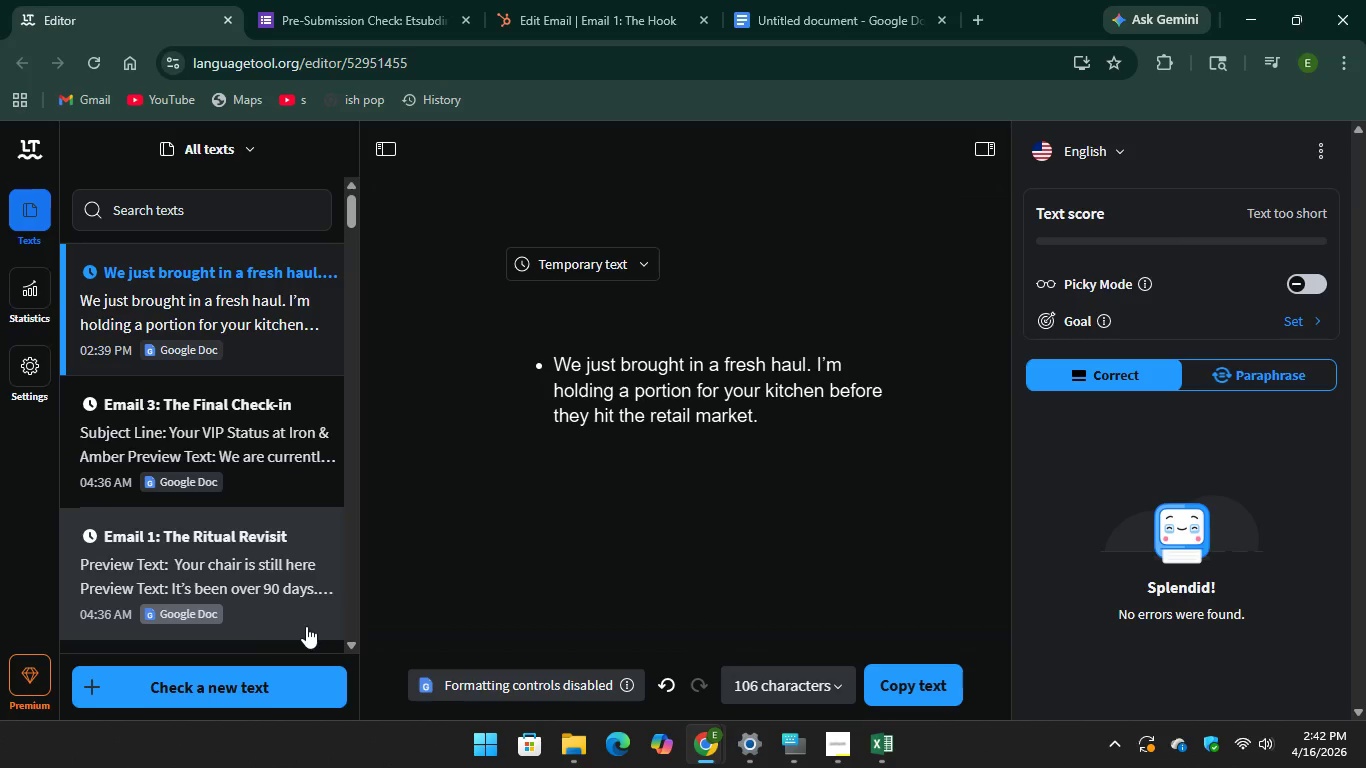 
wait(10.7)
 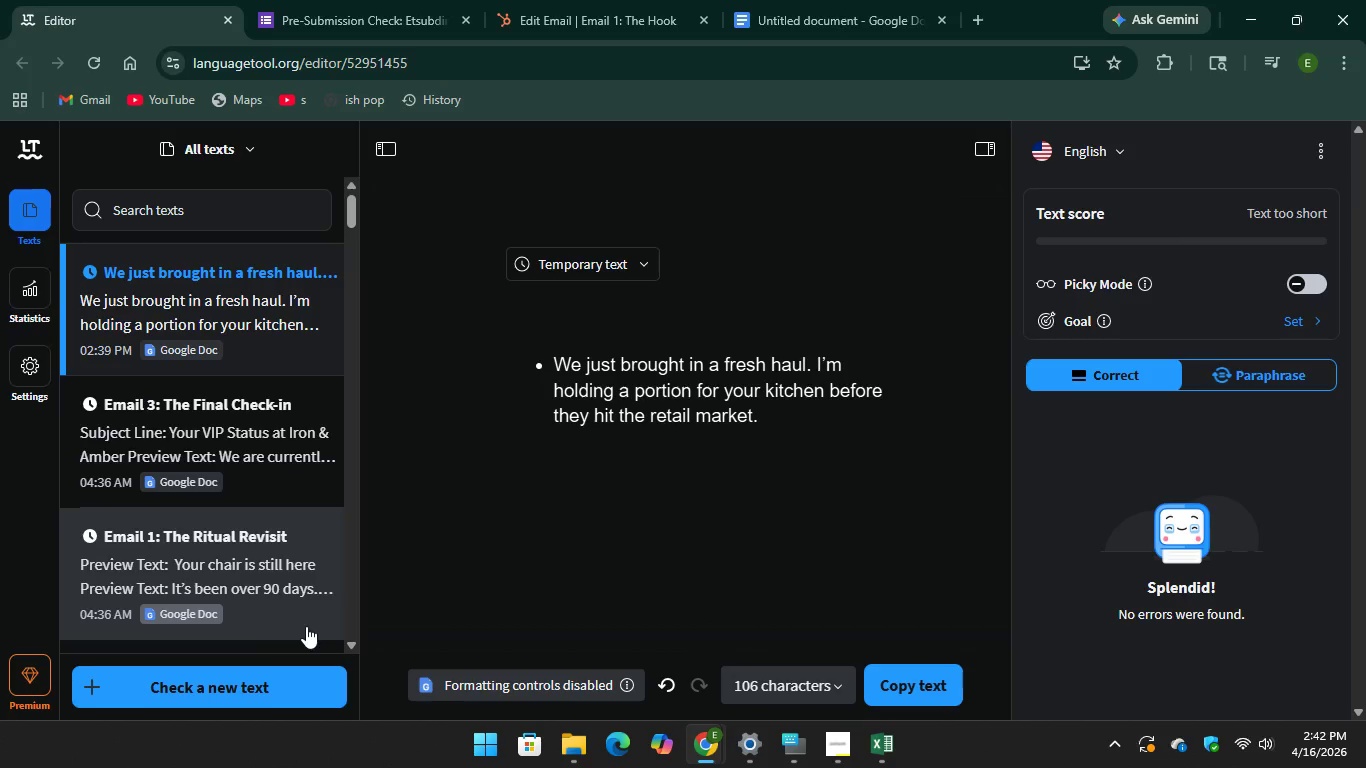 
left_click([259, 681])
 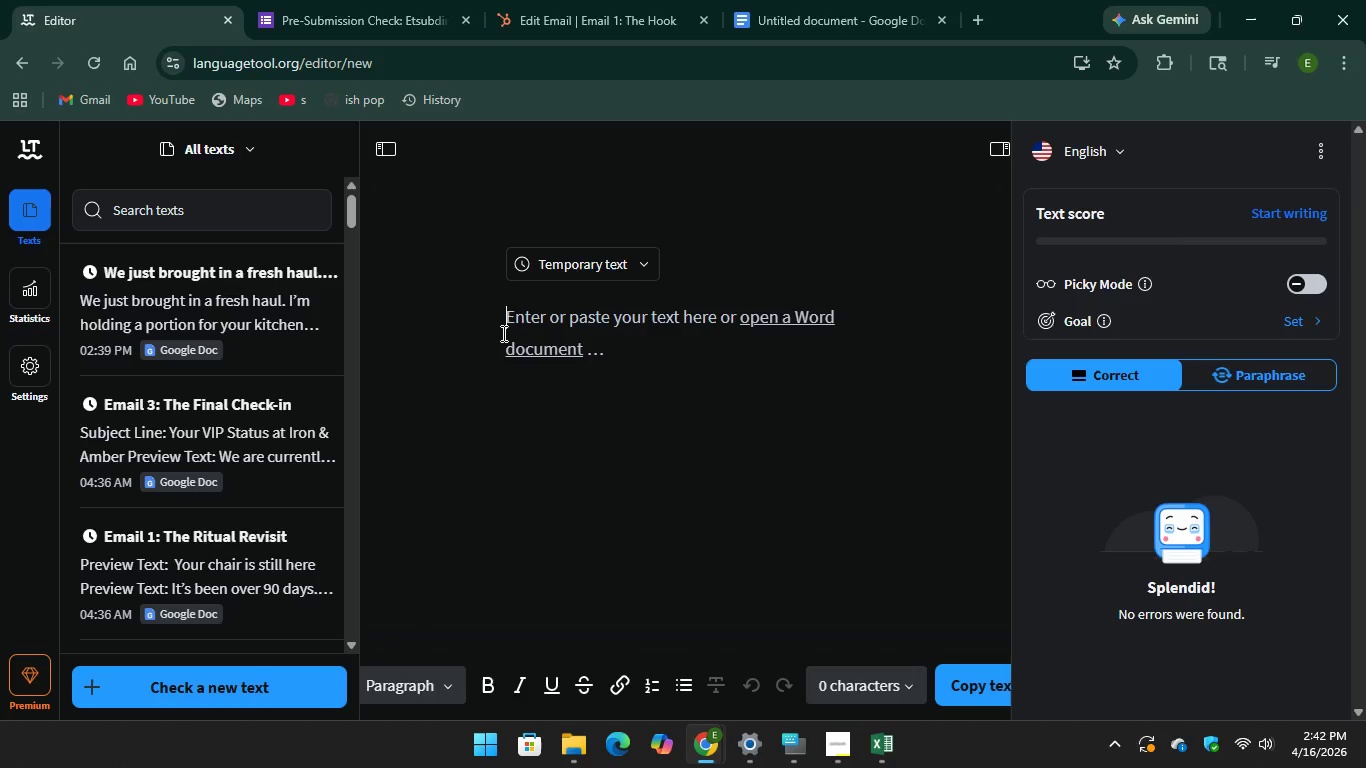 
right_click([513, 326])
 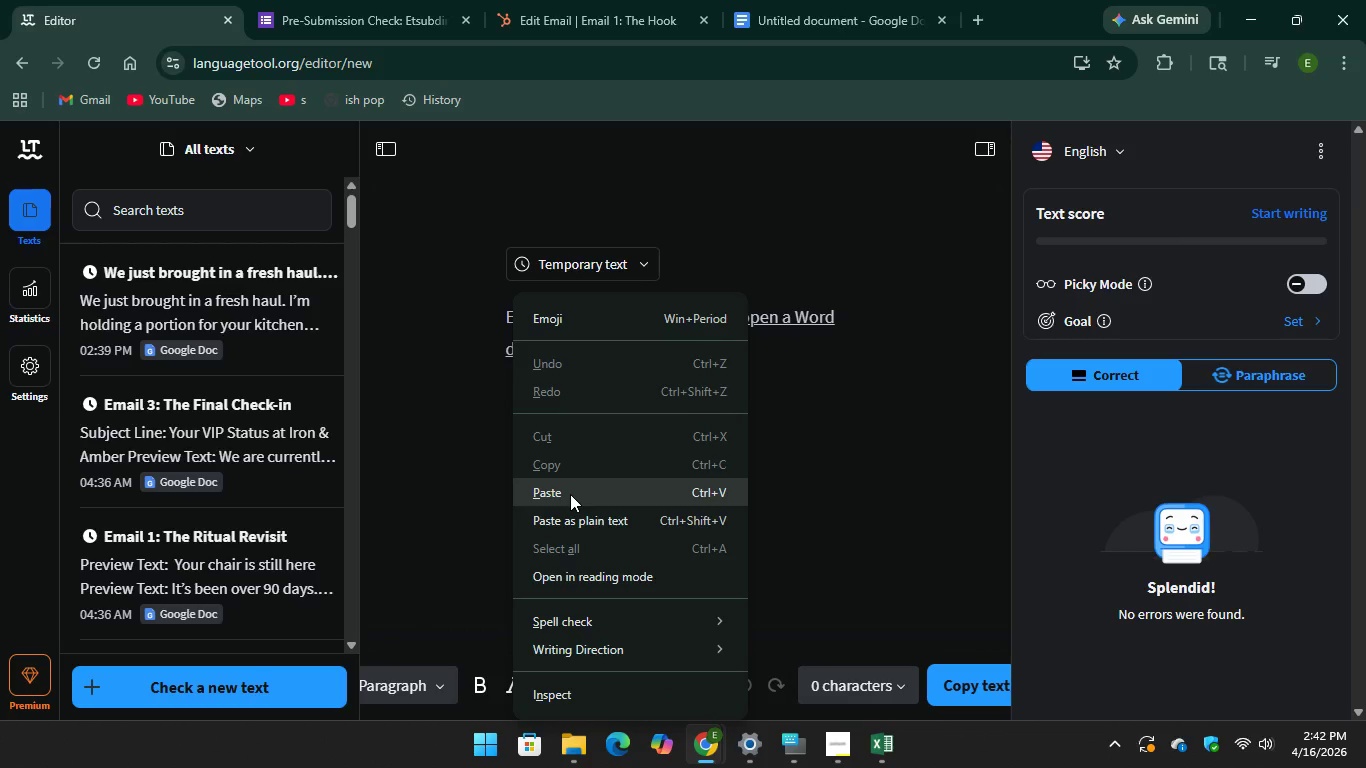 
left_click([570, 494])
 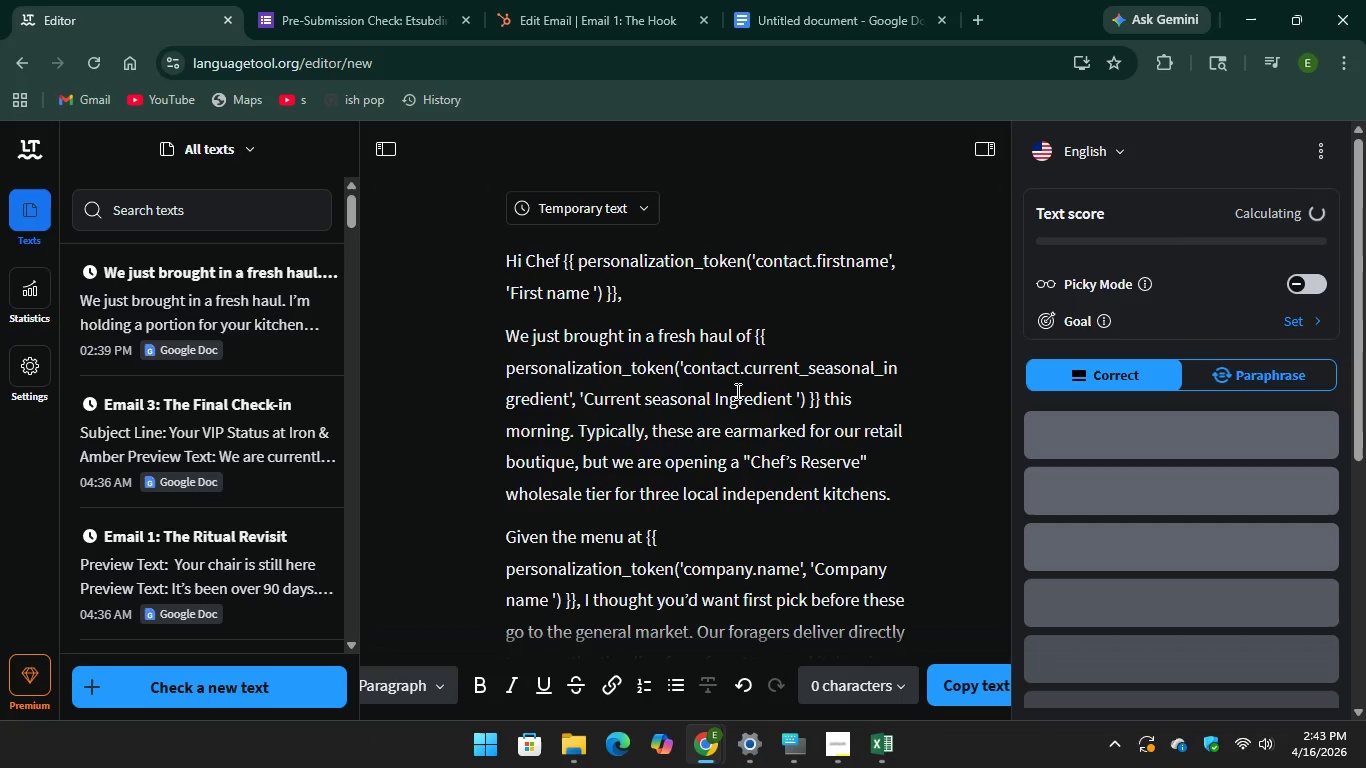 
scroll: coordinate [736, 391], scroll_direction: down, amount: 1.0
 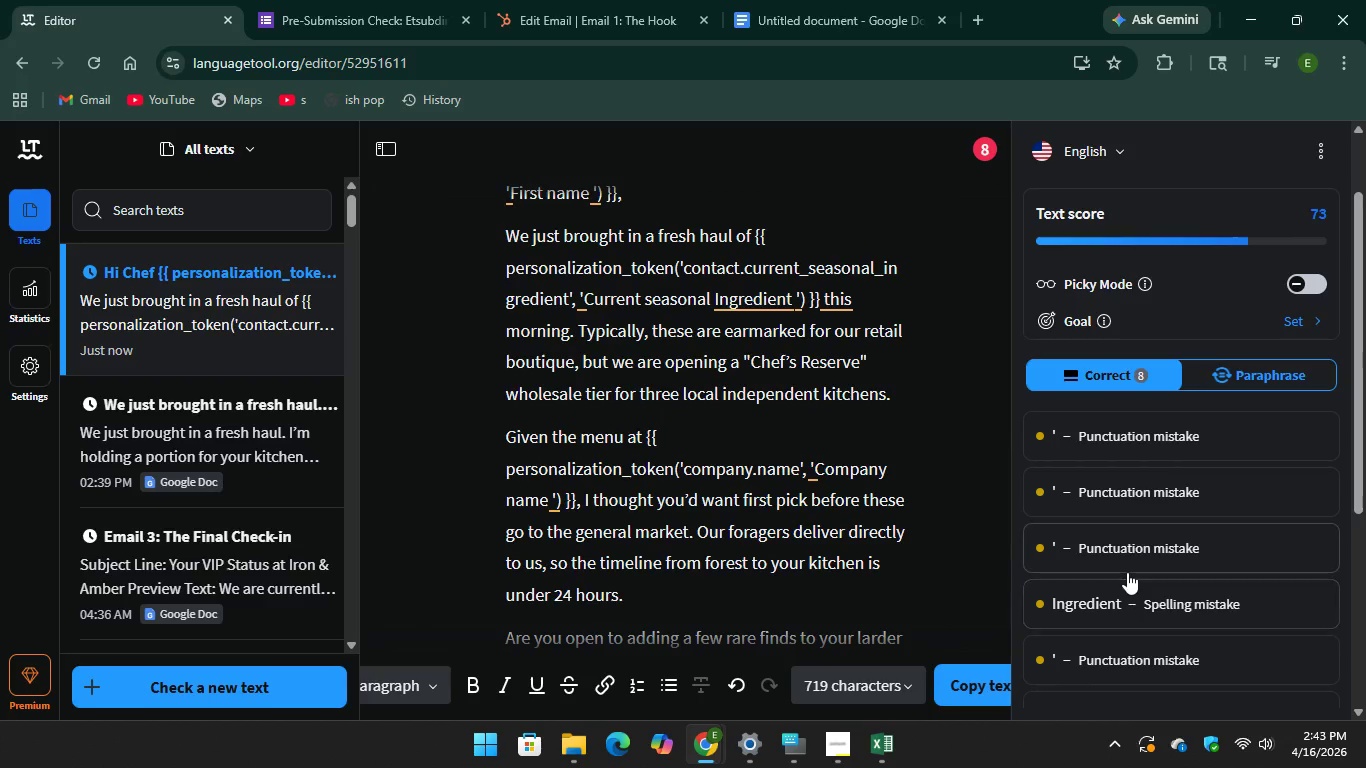 
wait(7.2)
 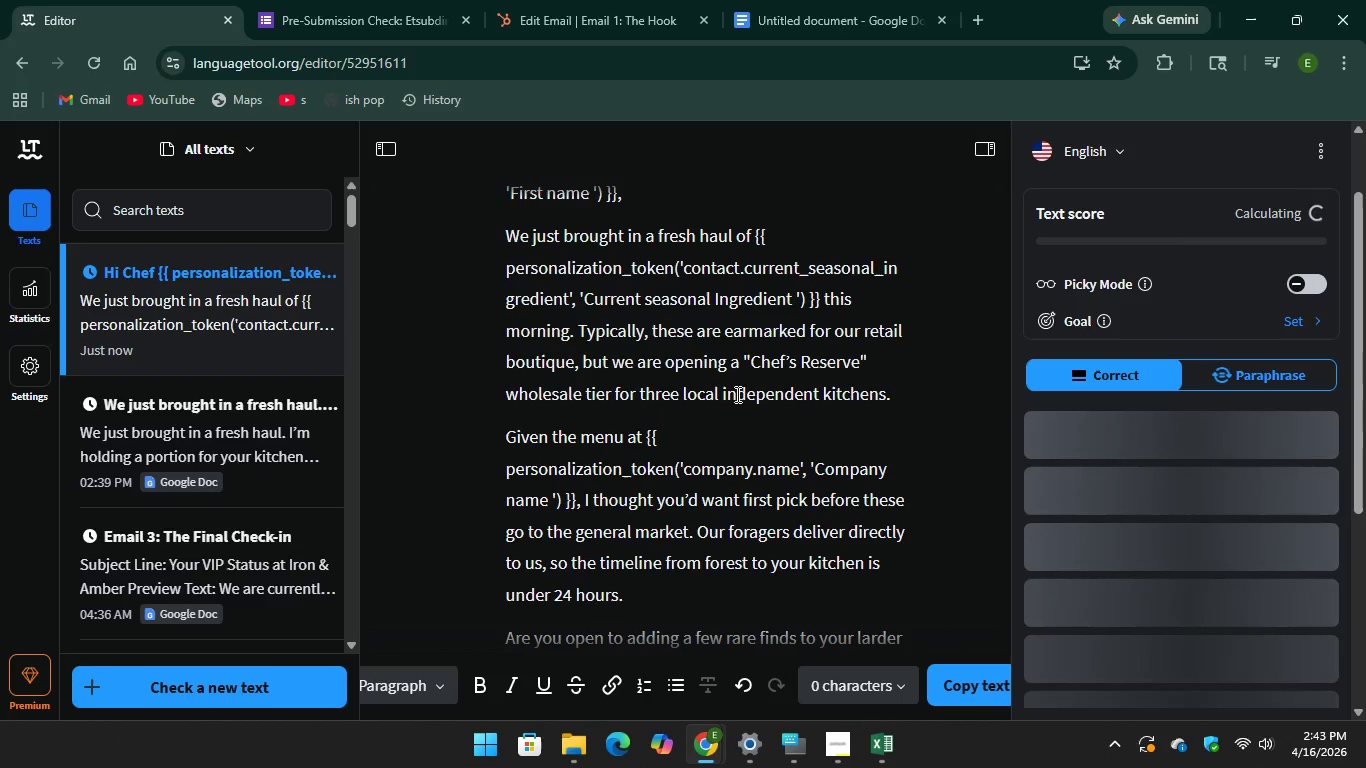 
left_click([1119, 605])
 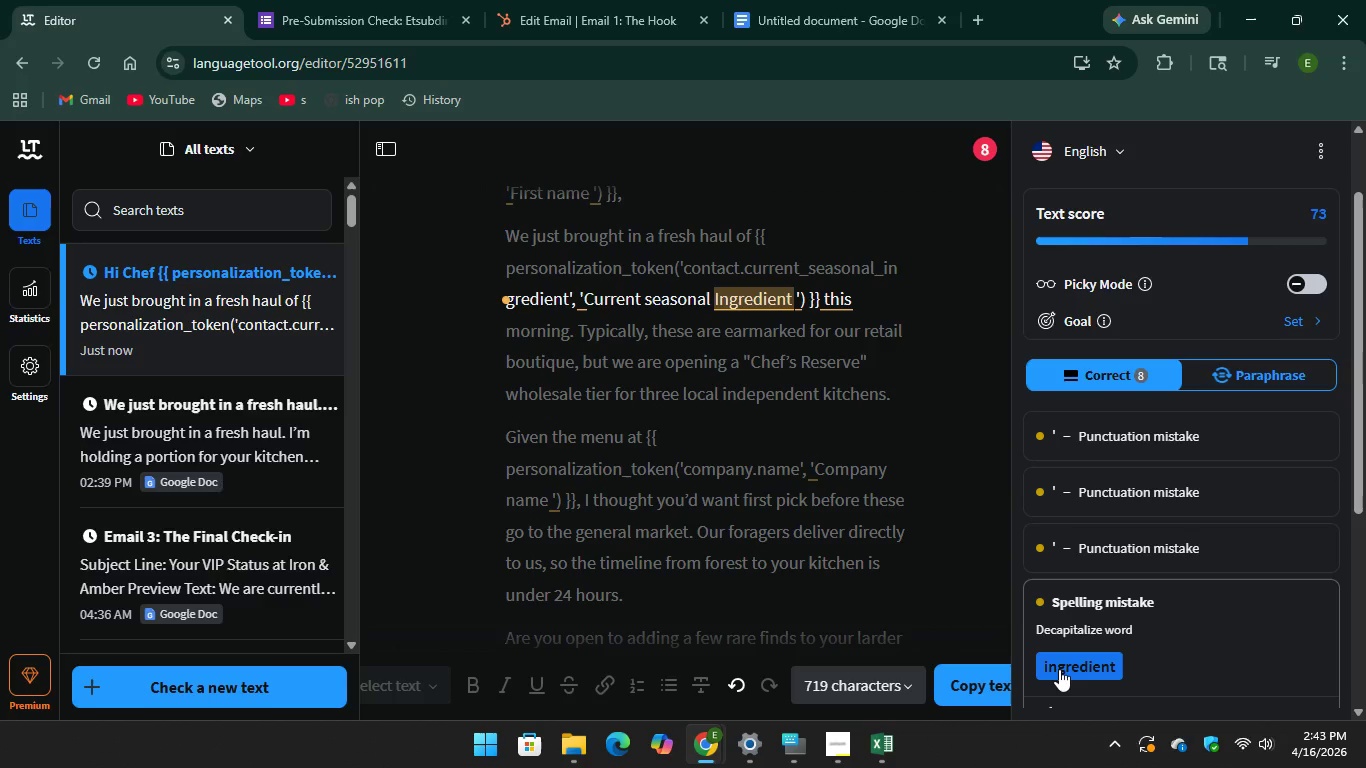 
scroll: coordinate [1138, 600], scroll_direction: down, amount: 3.0
 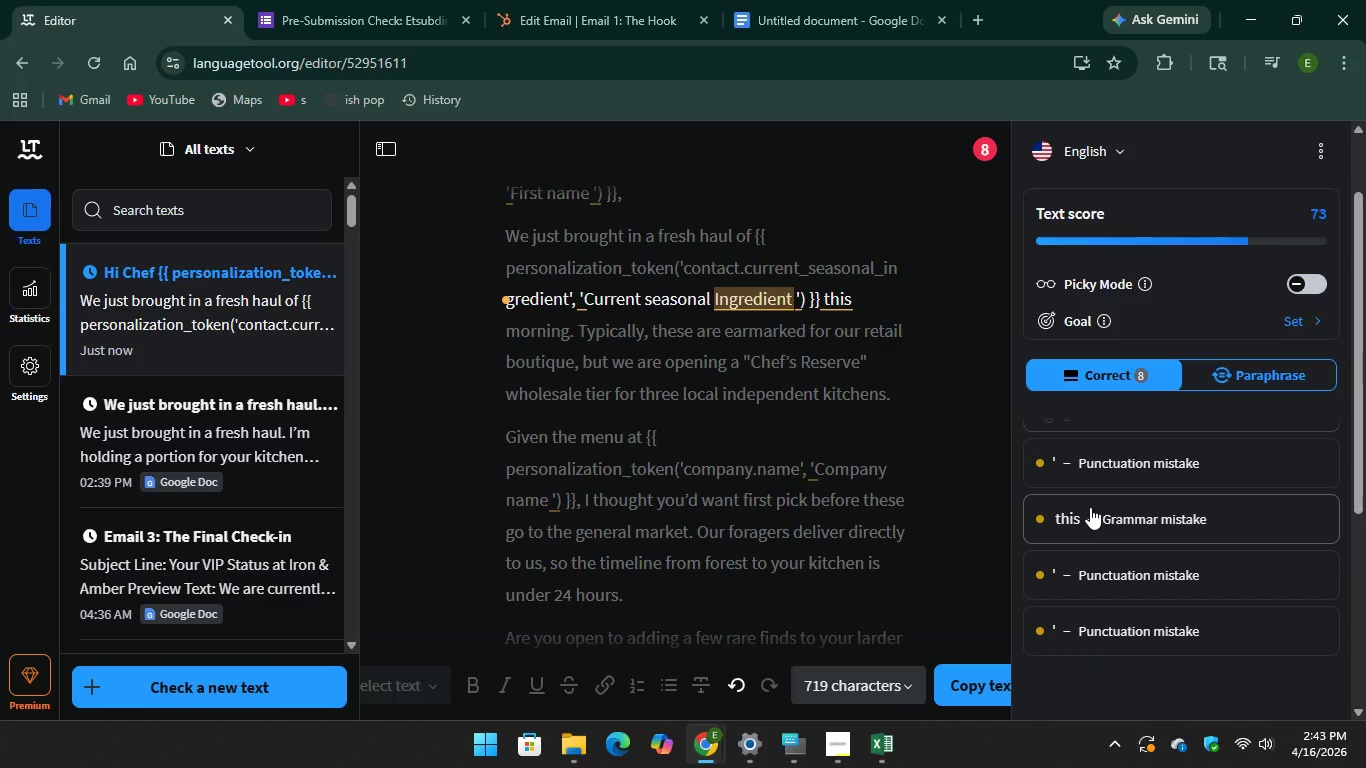 
left_click([1090, 507])
 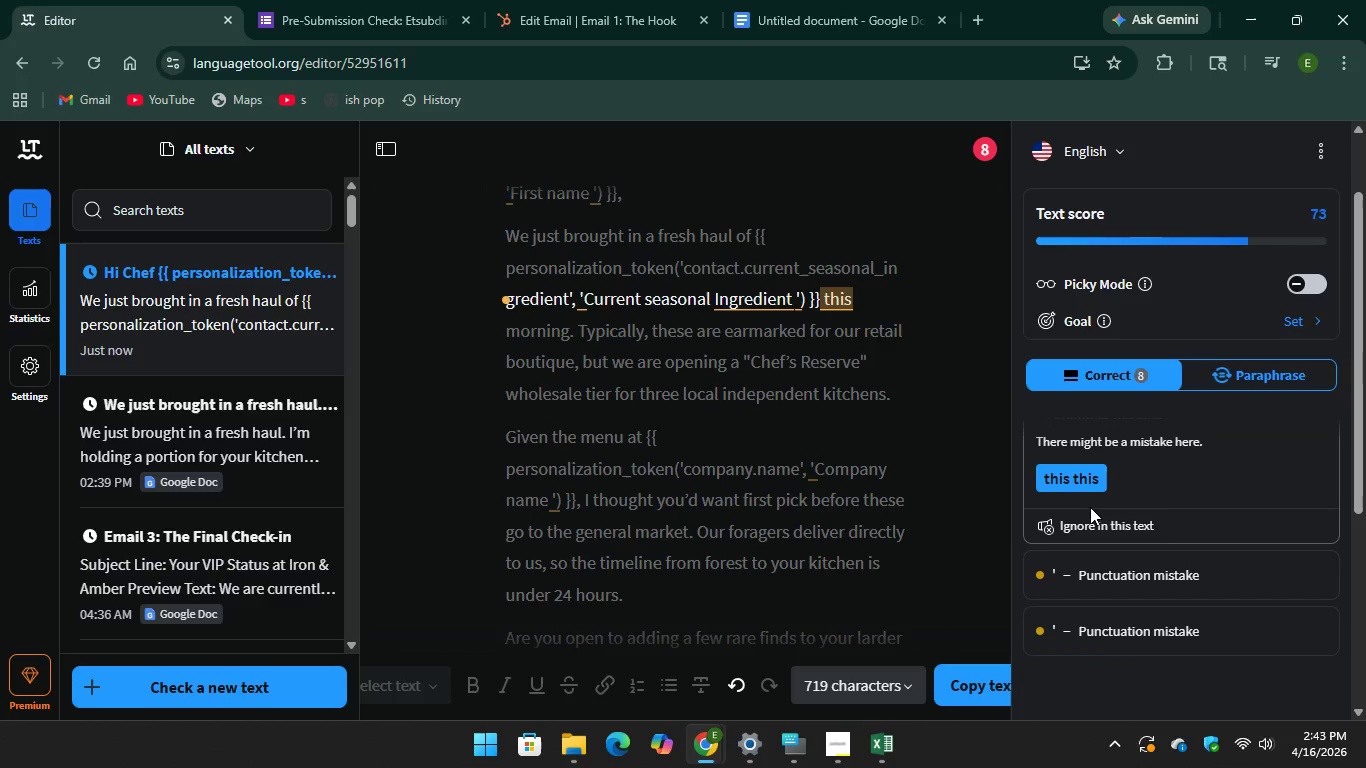 
wait(6.2)
 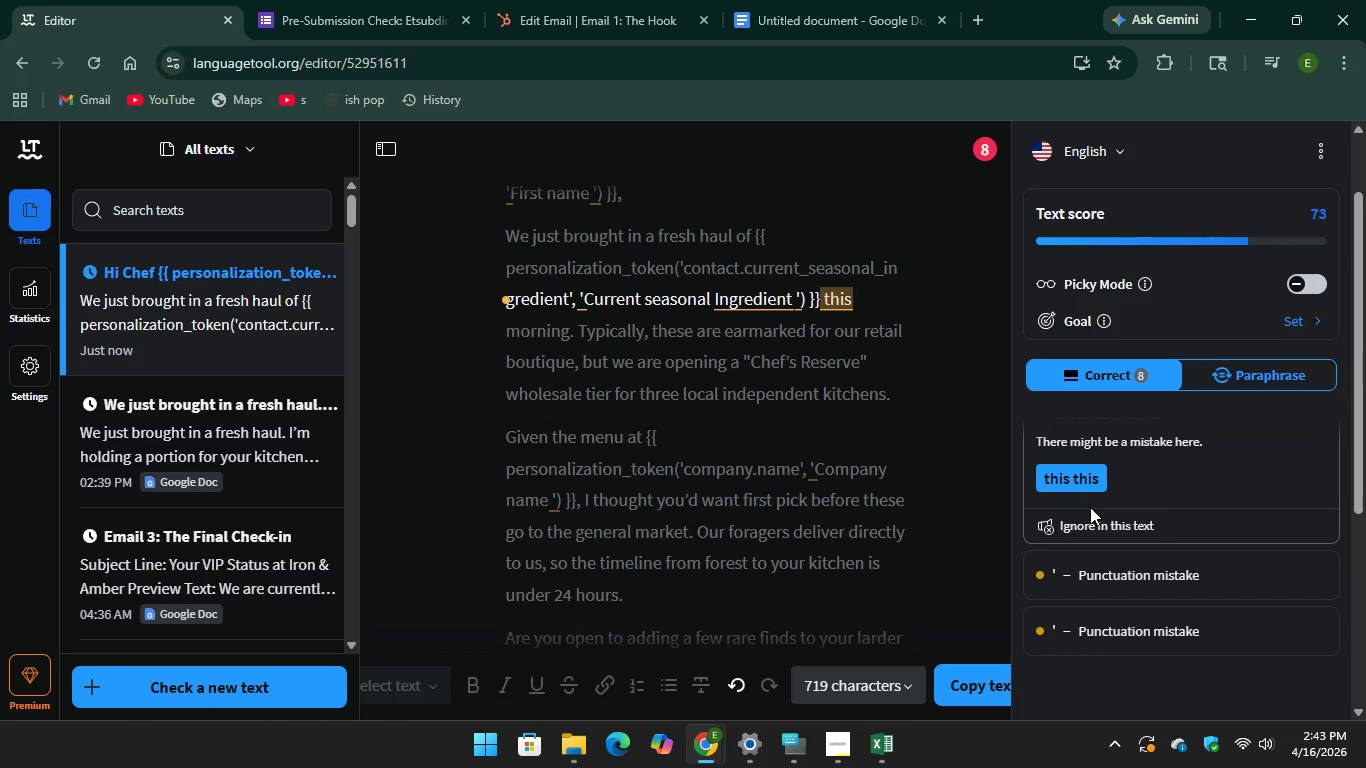 
scroll: coordinate [1090, 507], scroll_direction: down, amount: 4.0
 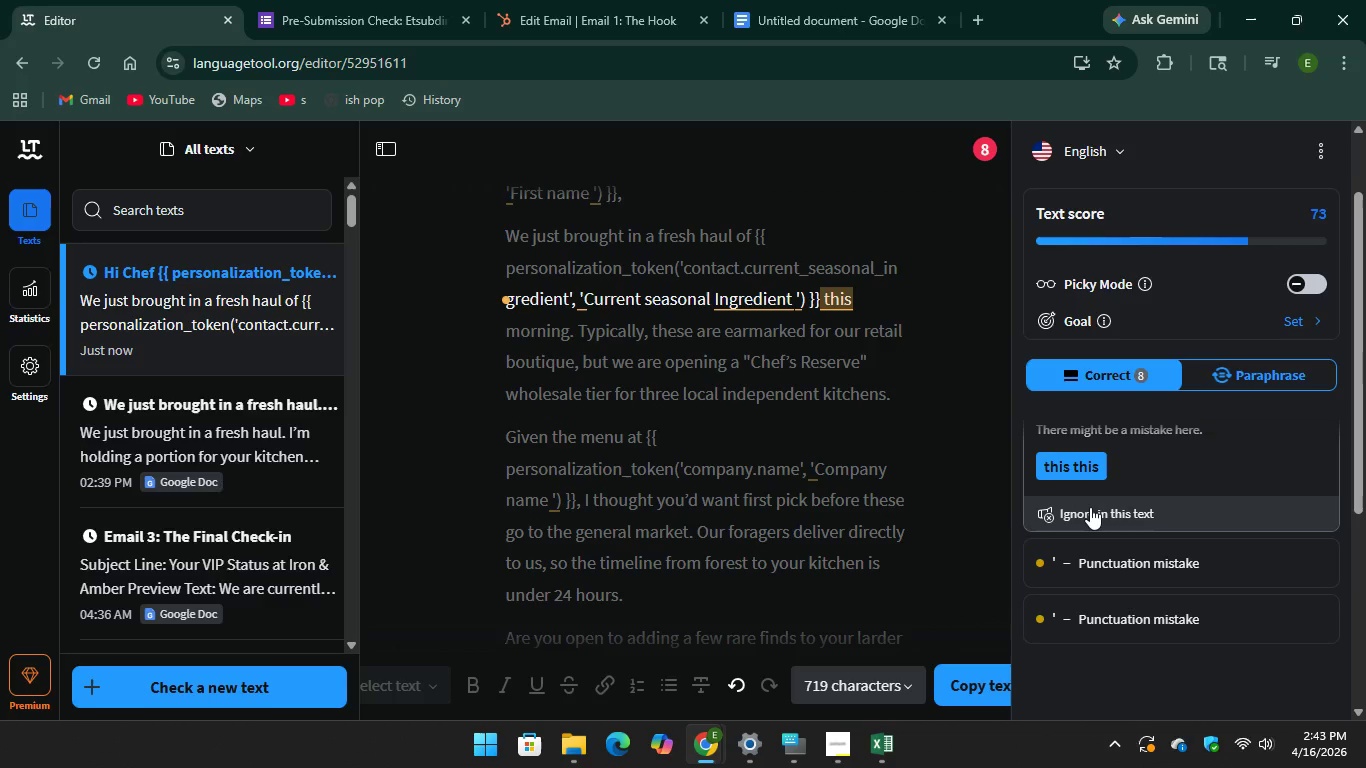 
scroll: coordinate [1090, 507], scroll_direction: up, amount: 2.0
 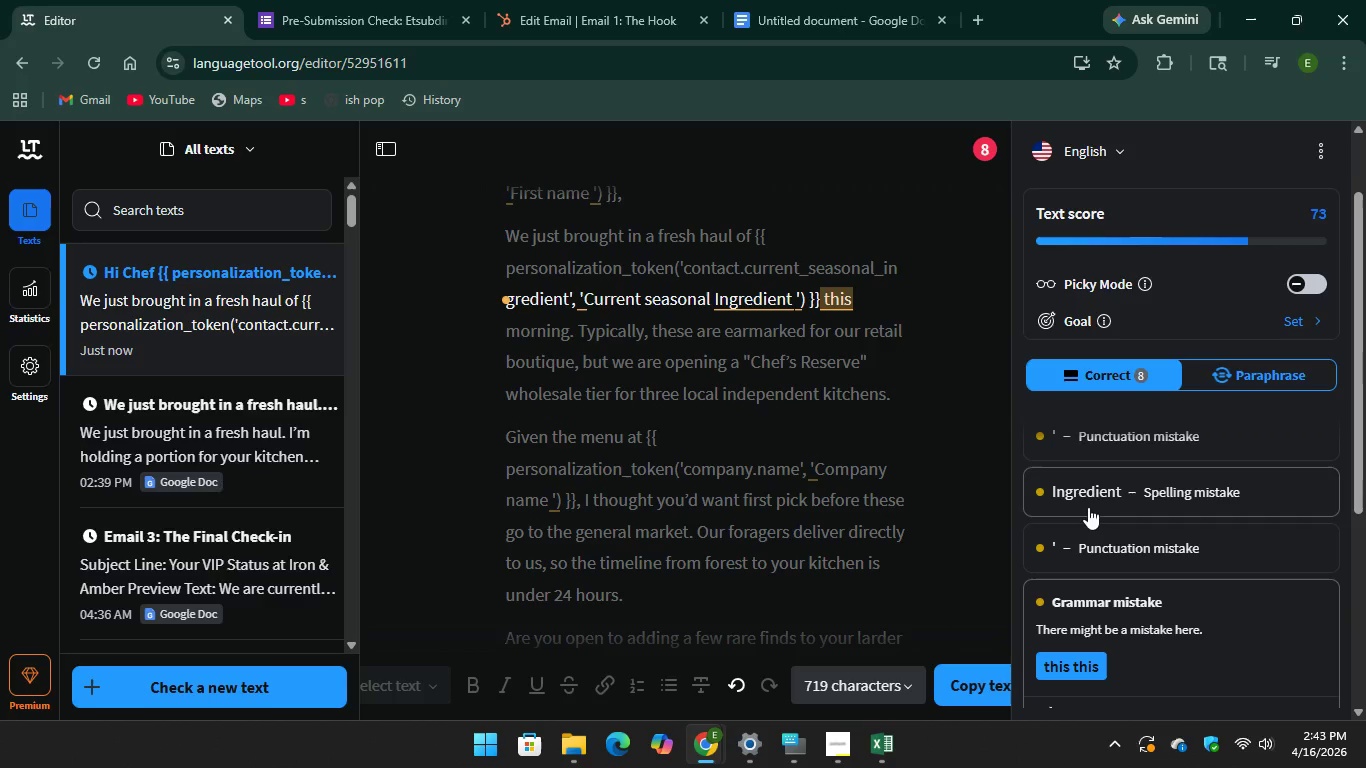 
left_click([557, 0])
 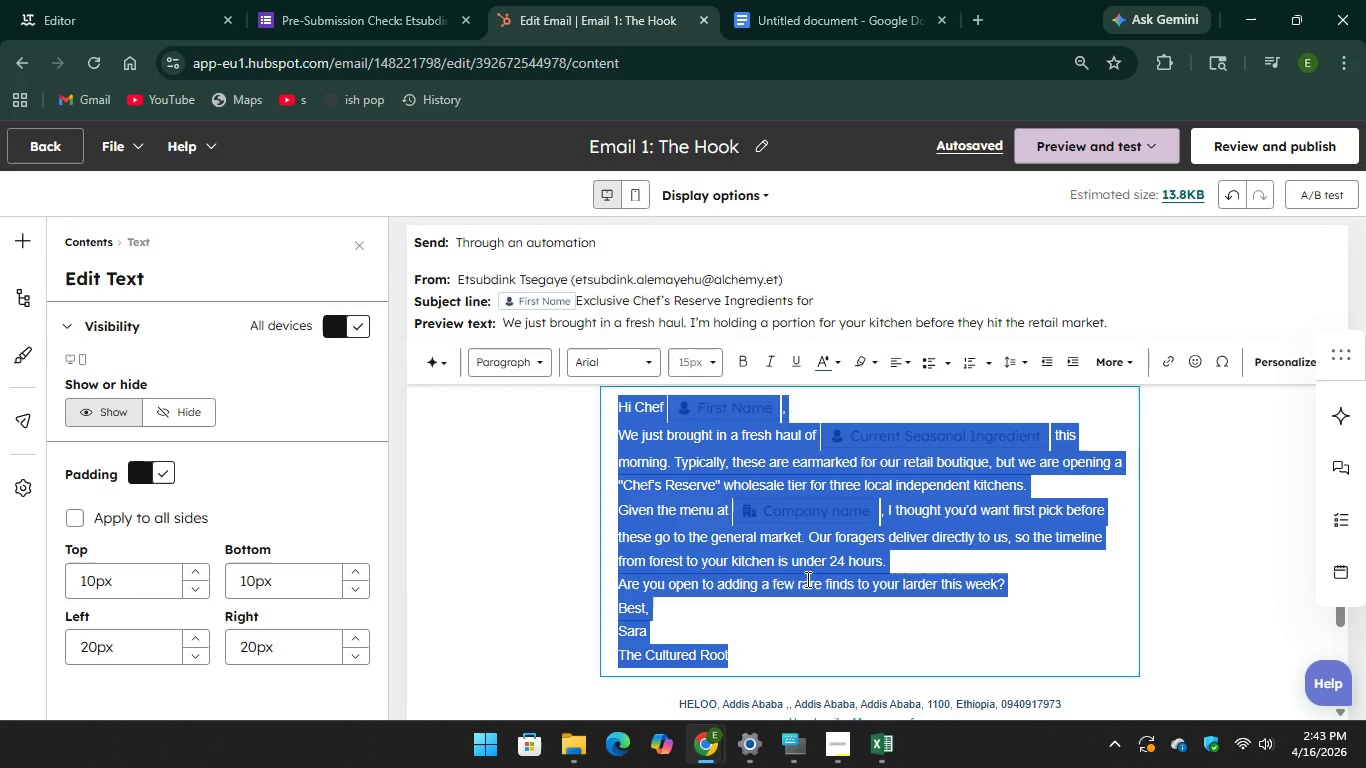 
left_click([806, 580])
 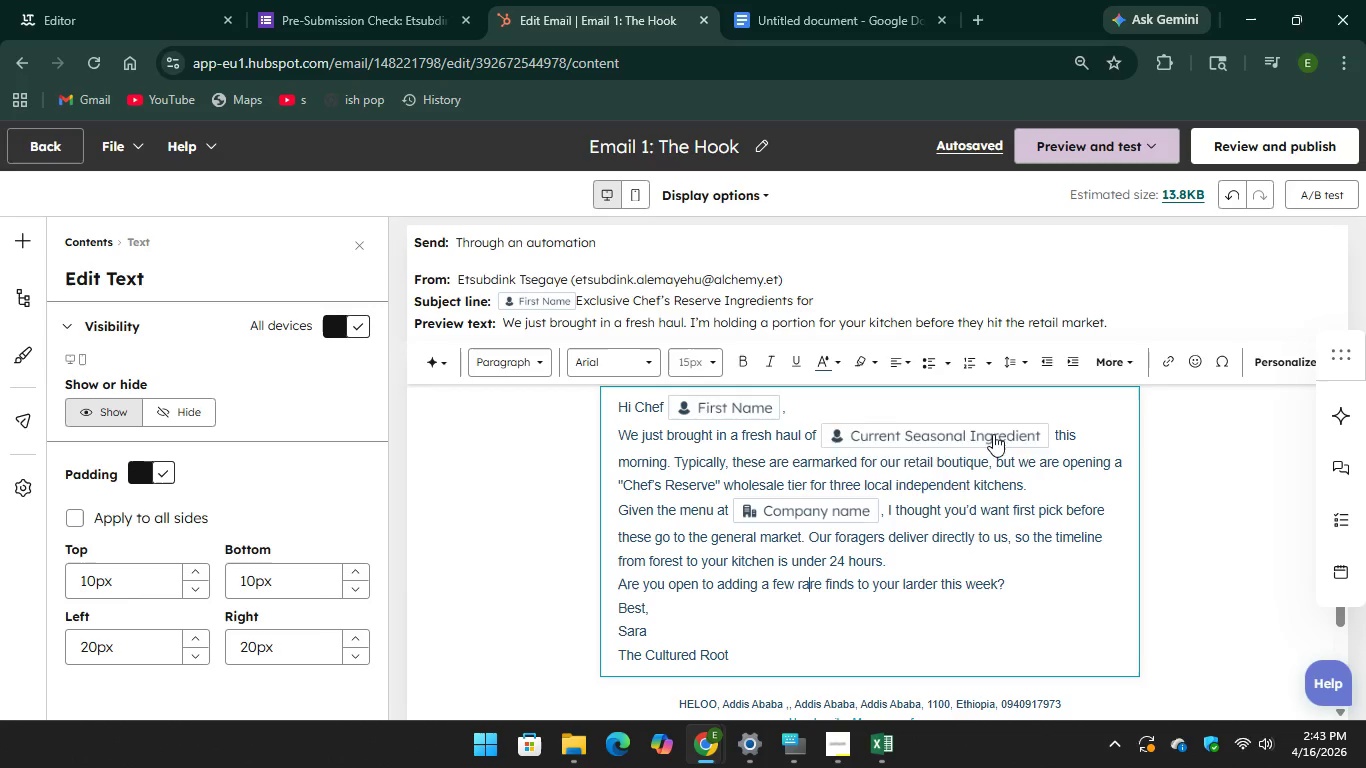 
left_click([1000, 430])
 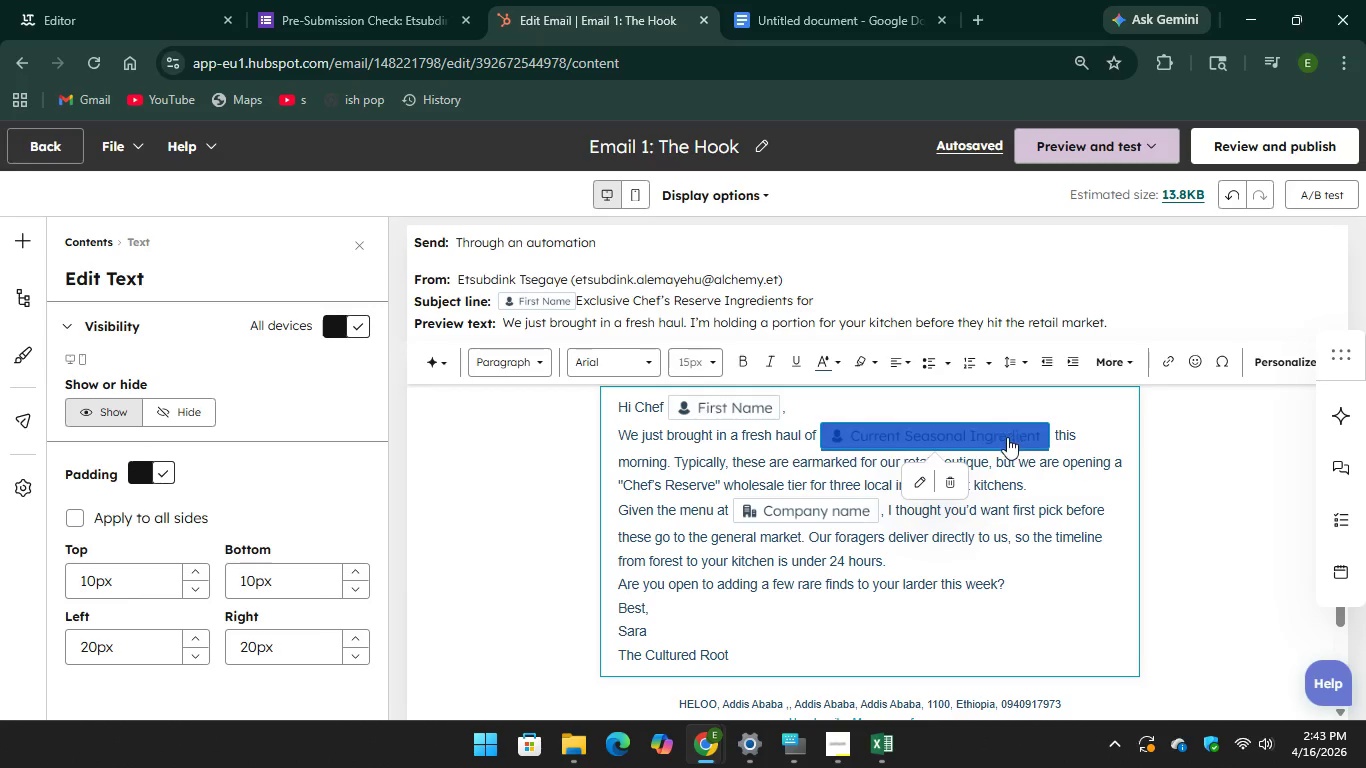 
left_click([1007, 437])
 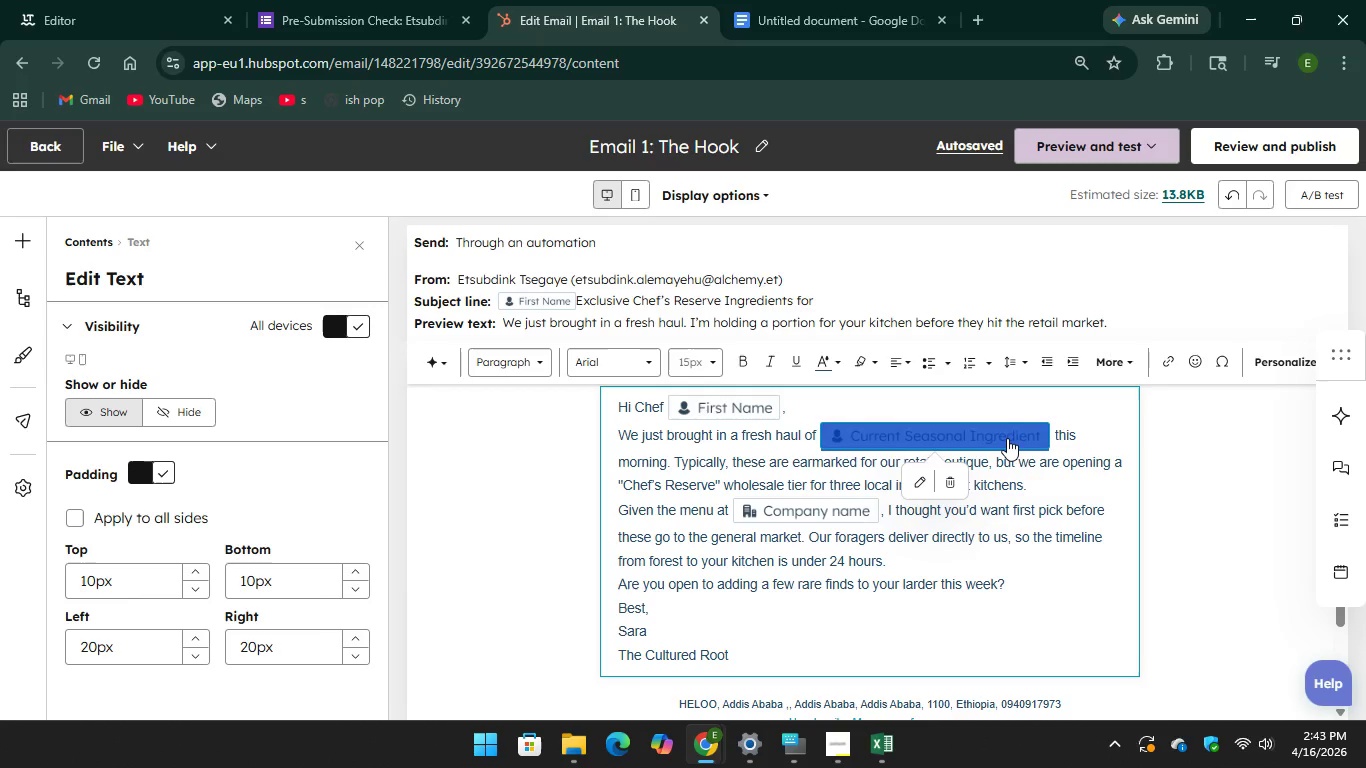 
left_click([1007, 438])
 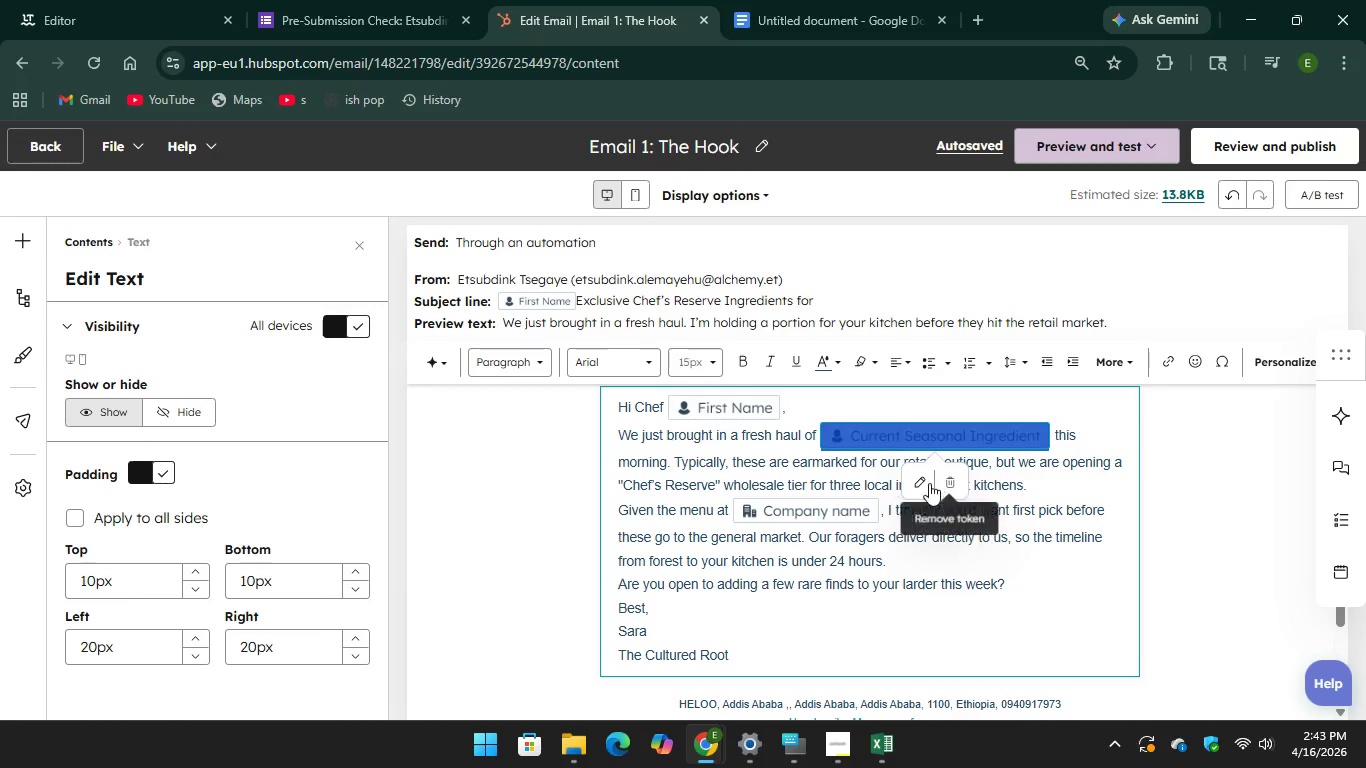 
mouse_move([898, 496])
 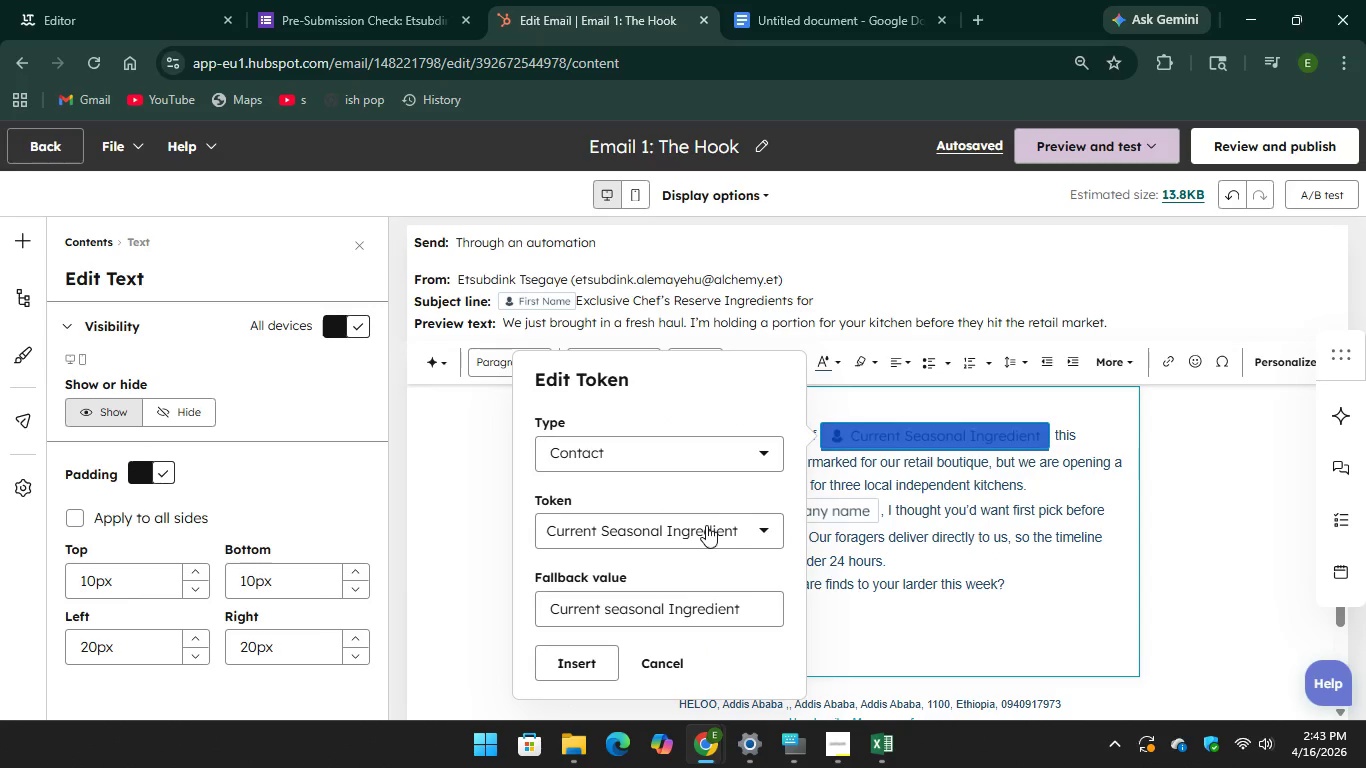 
left_click([706, 525])
 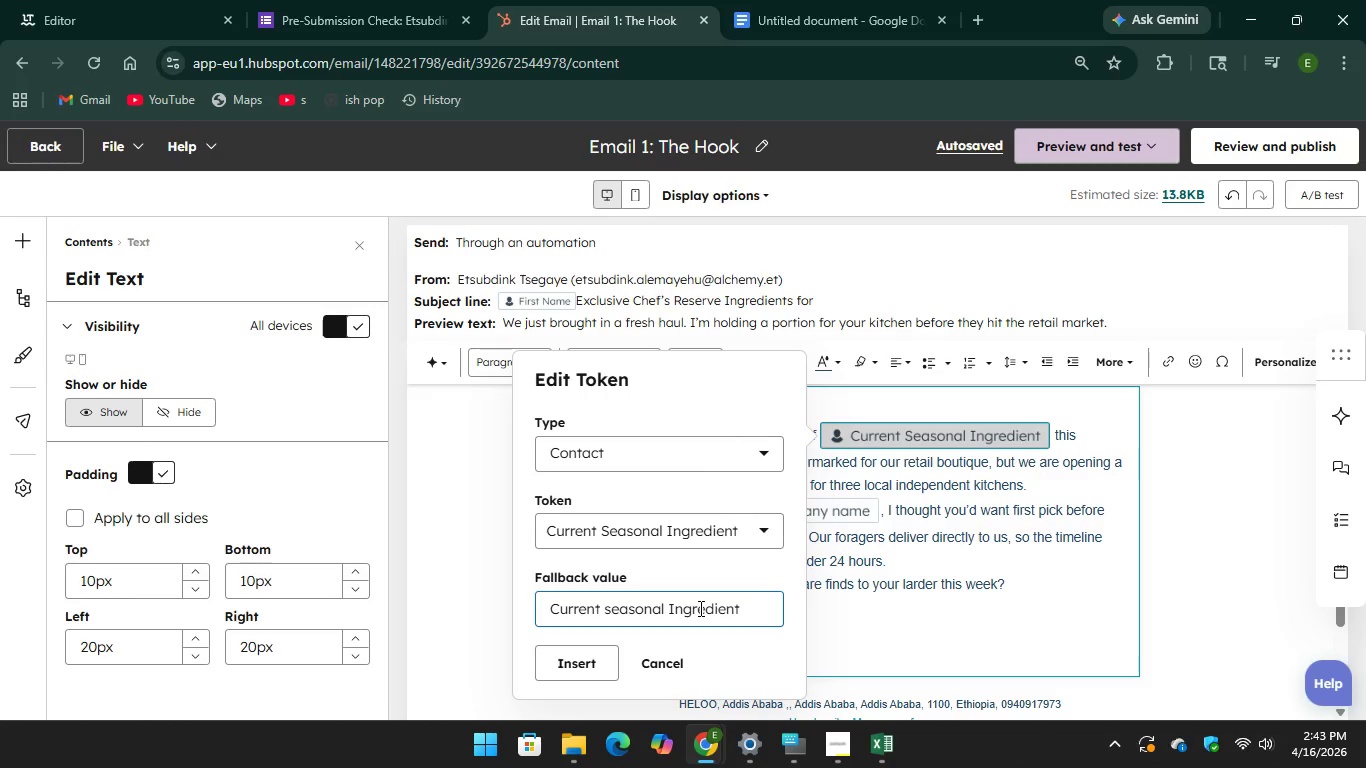 
left_click([699, 608])
 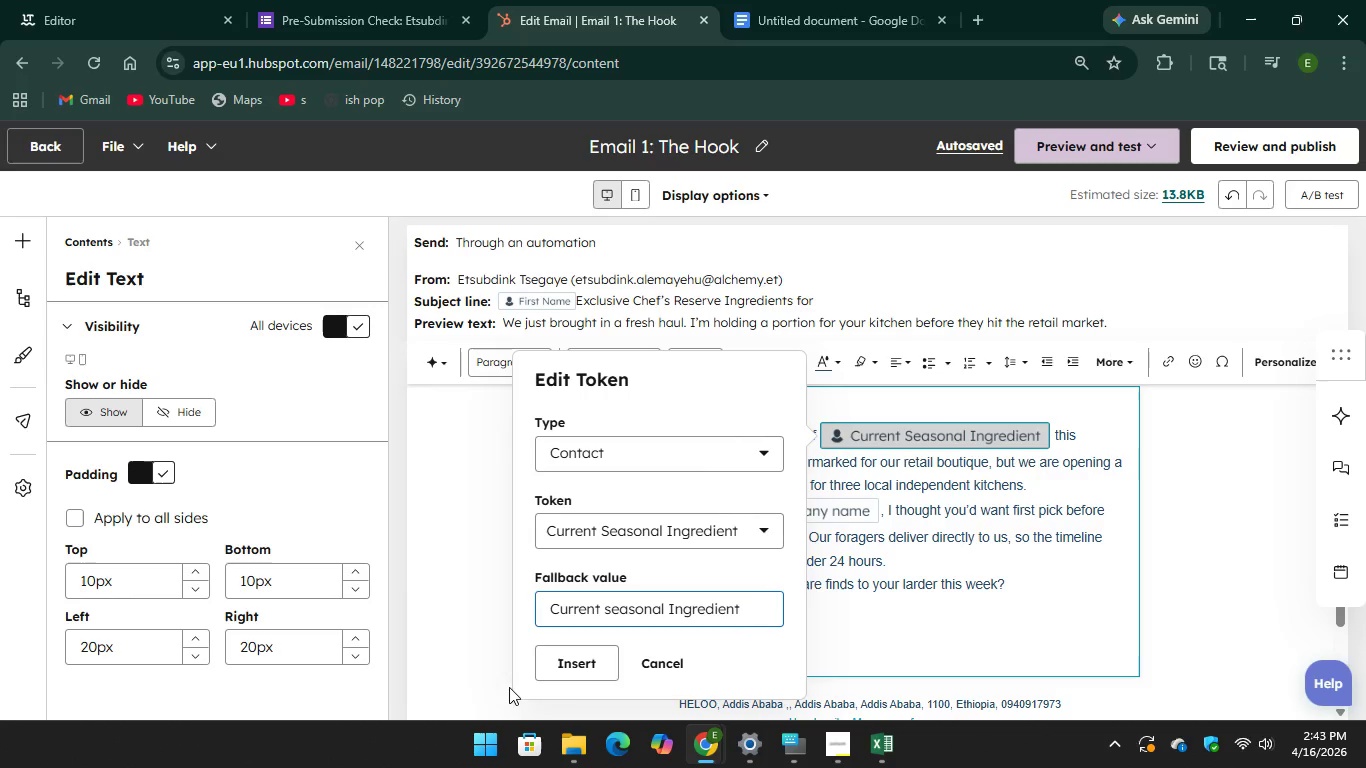 
left_click([577, 670])
 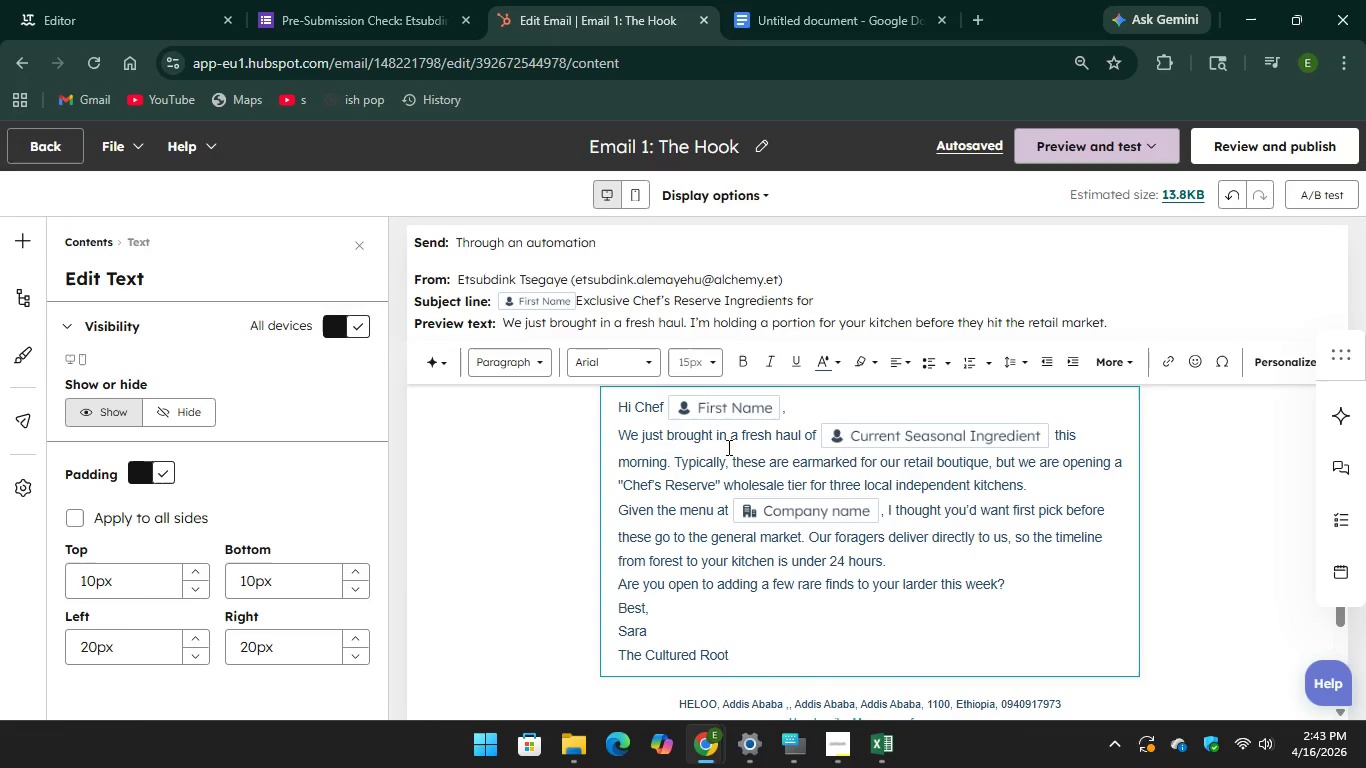 
wait(11.11)
 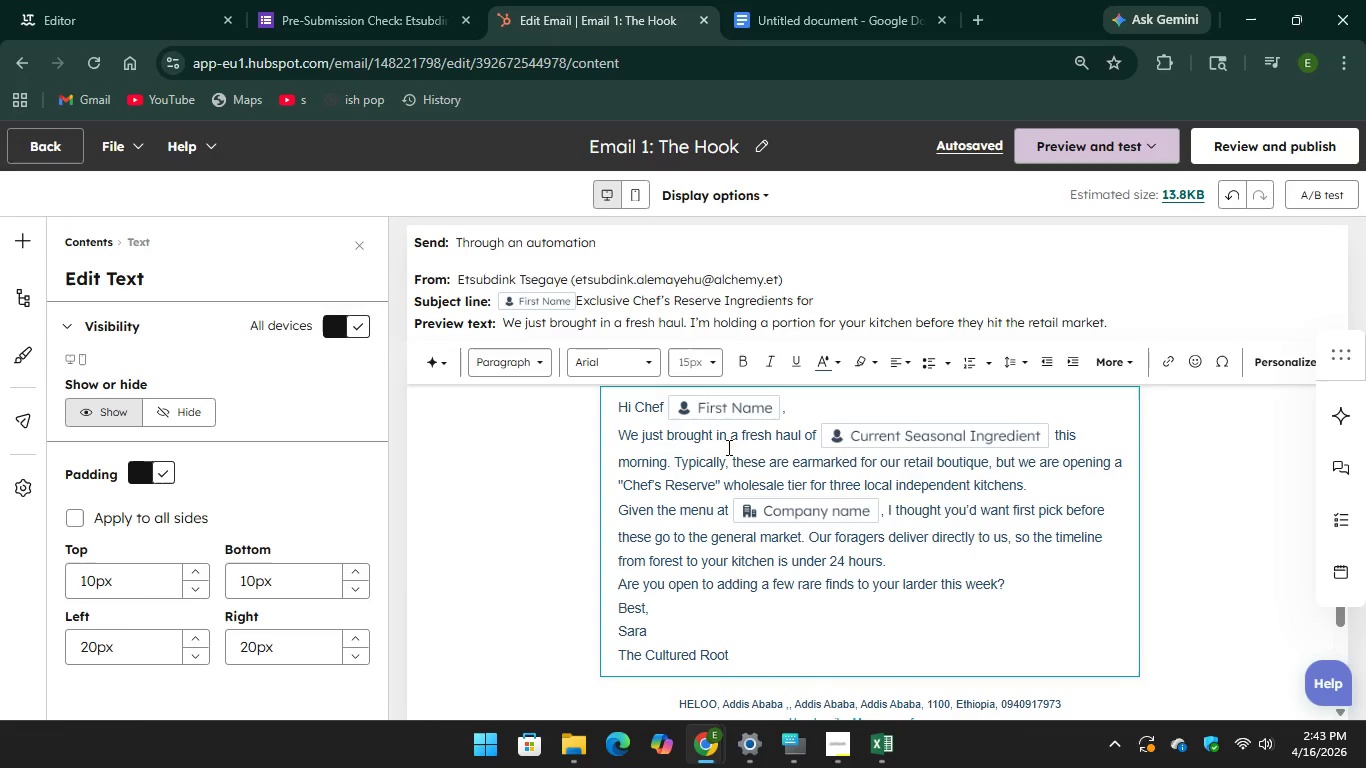 
left_click([125, 6])
 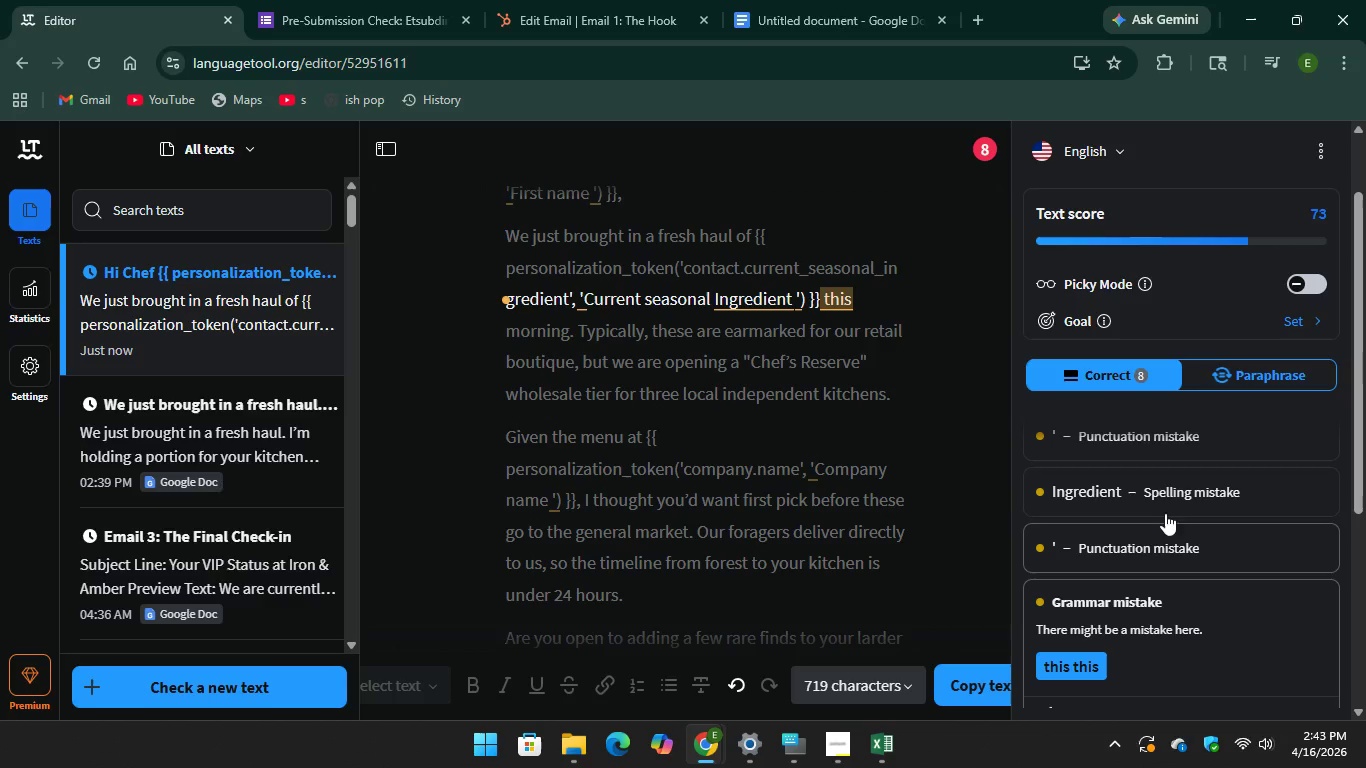 
scroll: coordinate [1084, 478], scroll_direction: down, amount: 1.0
 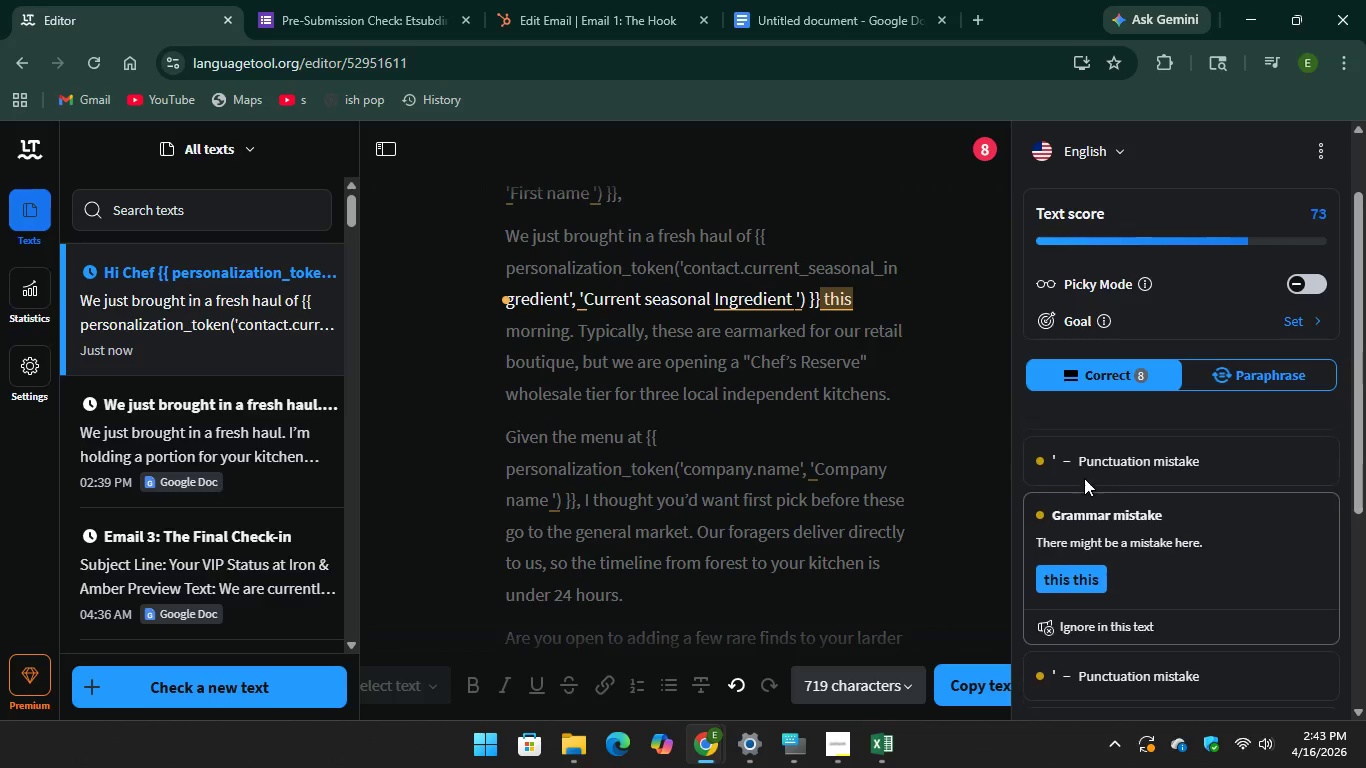 
scroll: coordinate [1084, 478], scroll_direction: up, amount: 1.0
 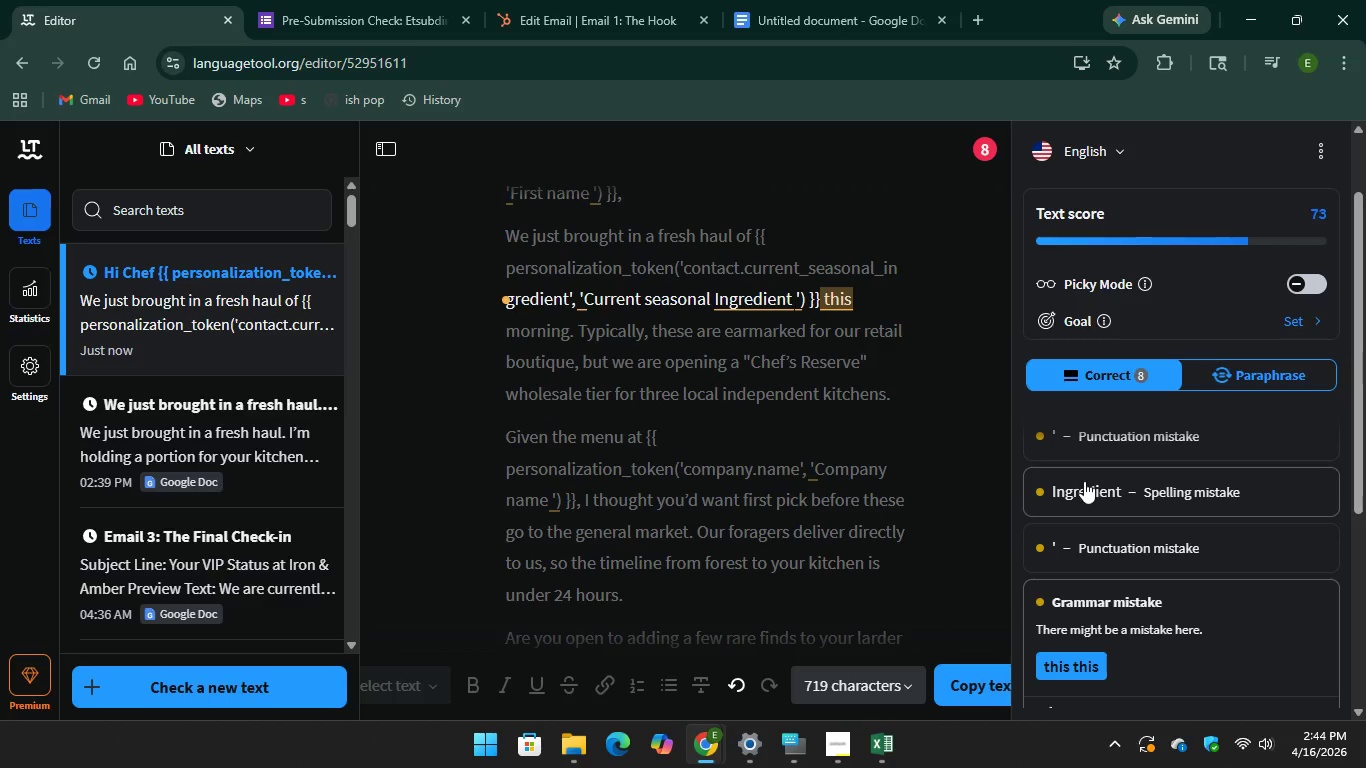 
left_click([1084, 483])
 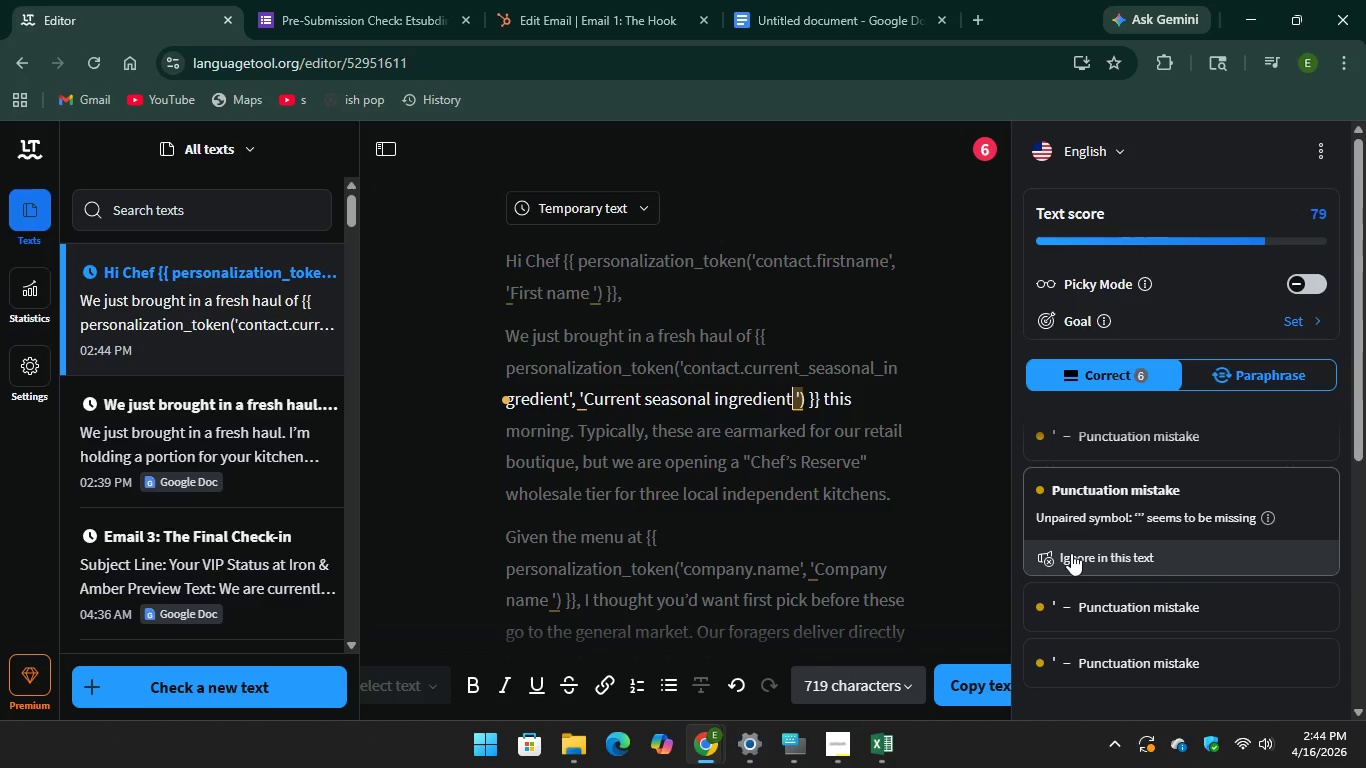 
wait(5.67)
 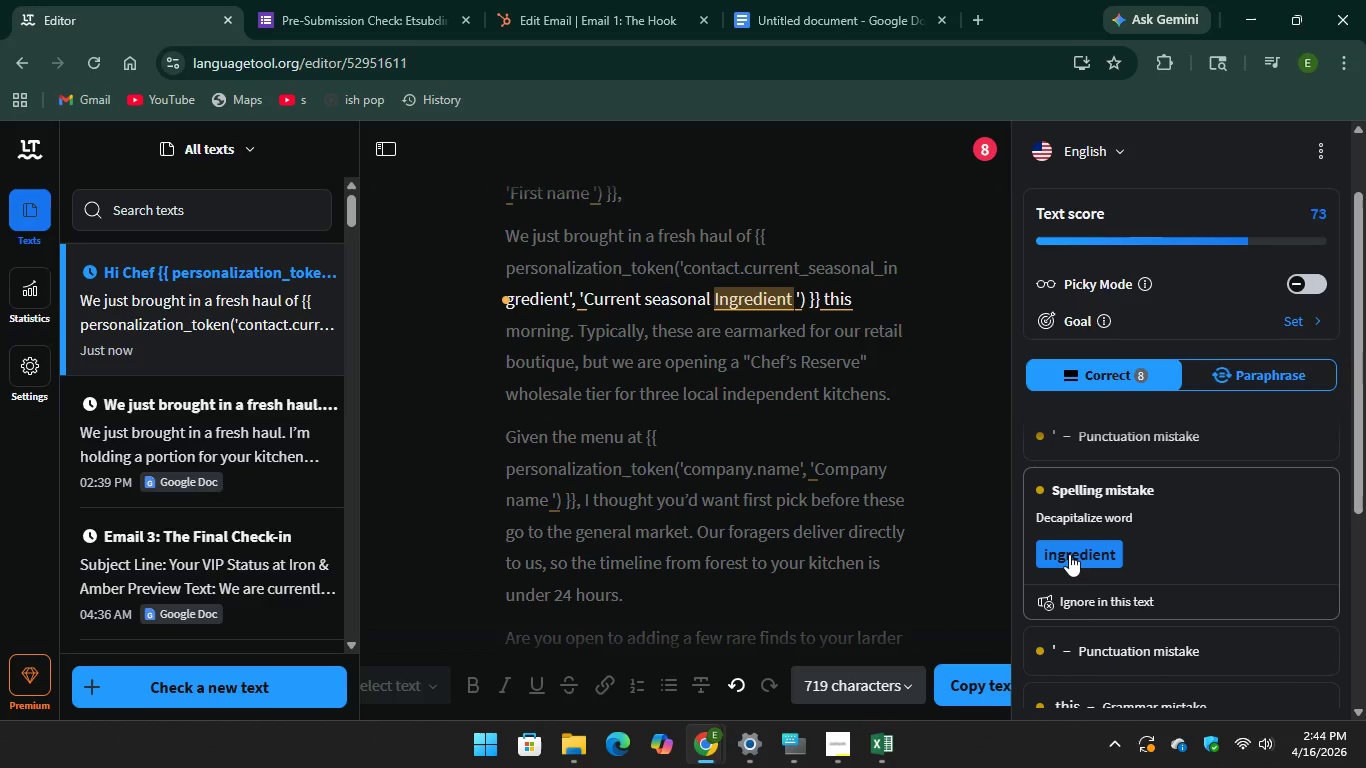 
scroll: coordinate [1073, 547], scroll_direction: down, amount: 6.0
 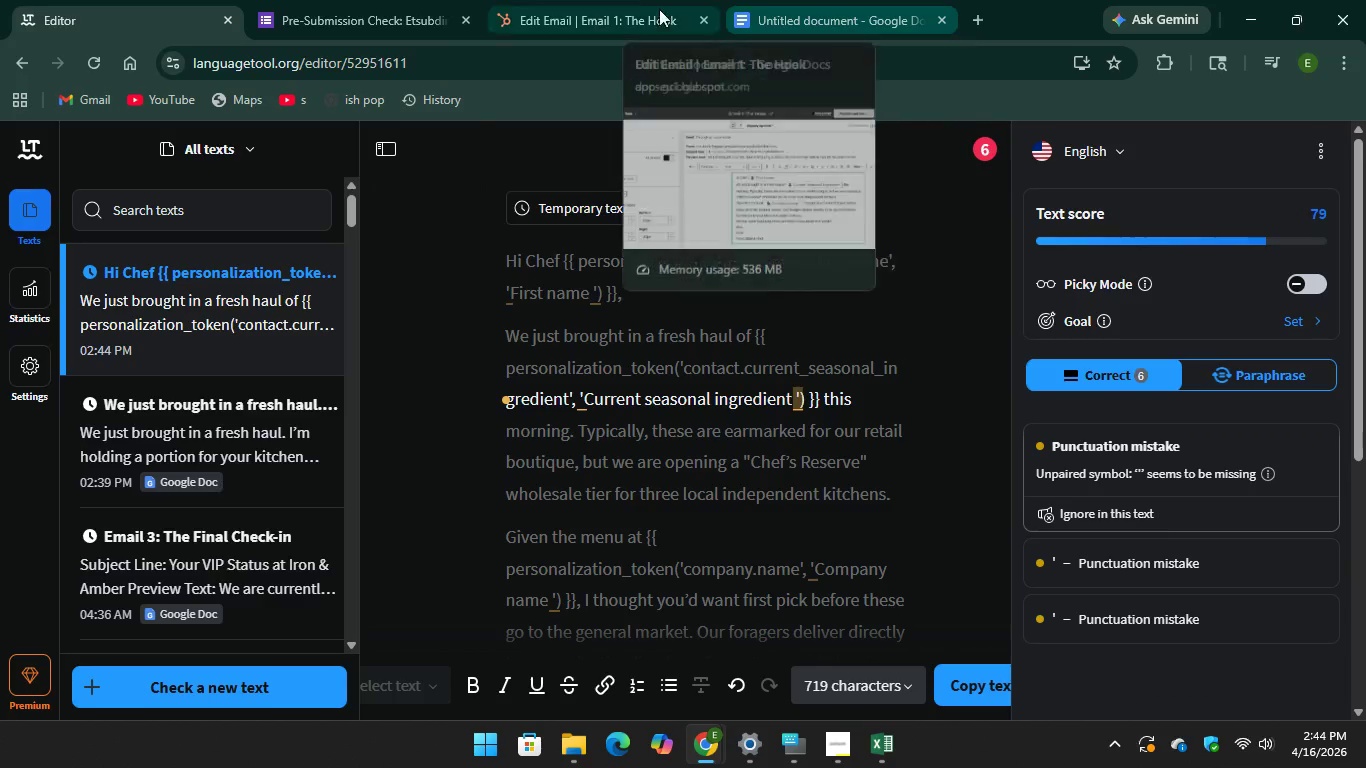 
left_click([603, 9])
 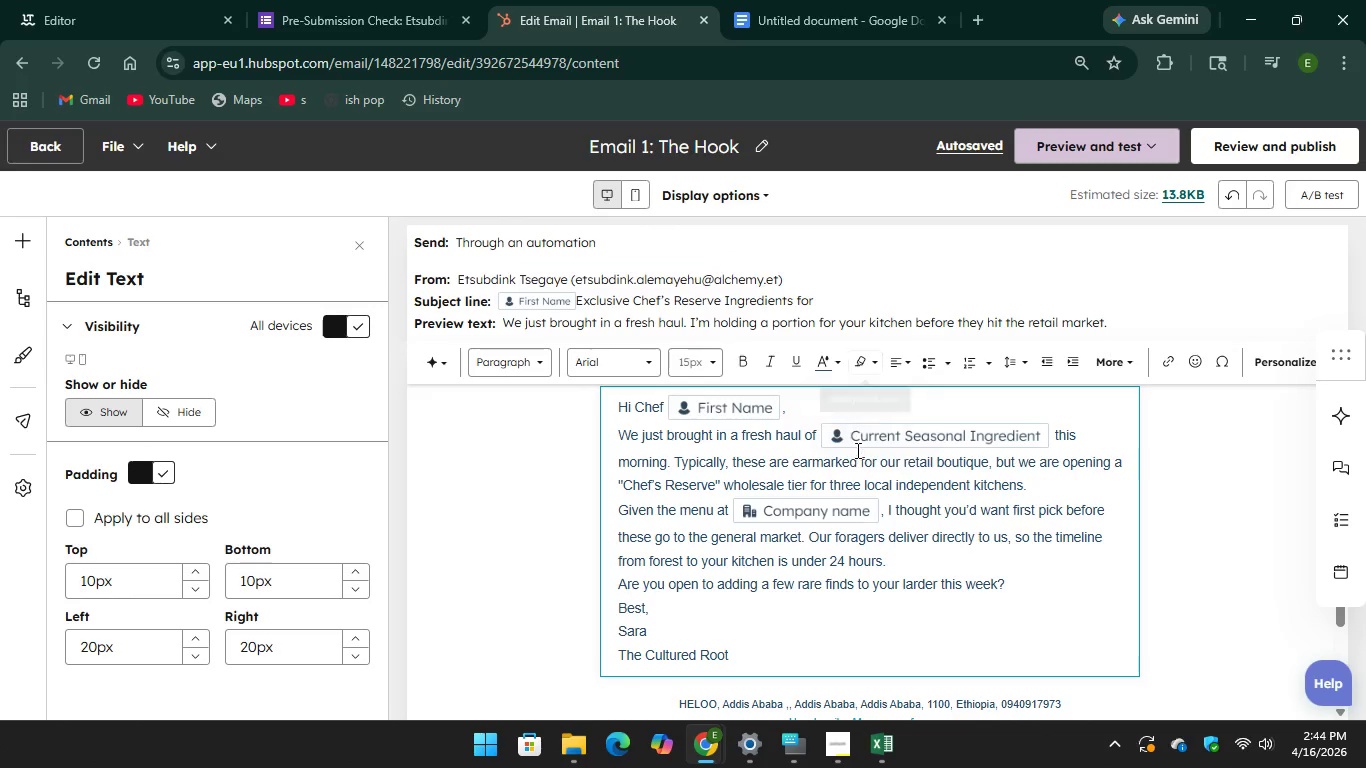 
scroll: coordinate [856, 450], scroll_direction: up, amount: 4.0
 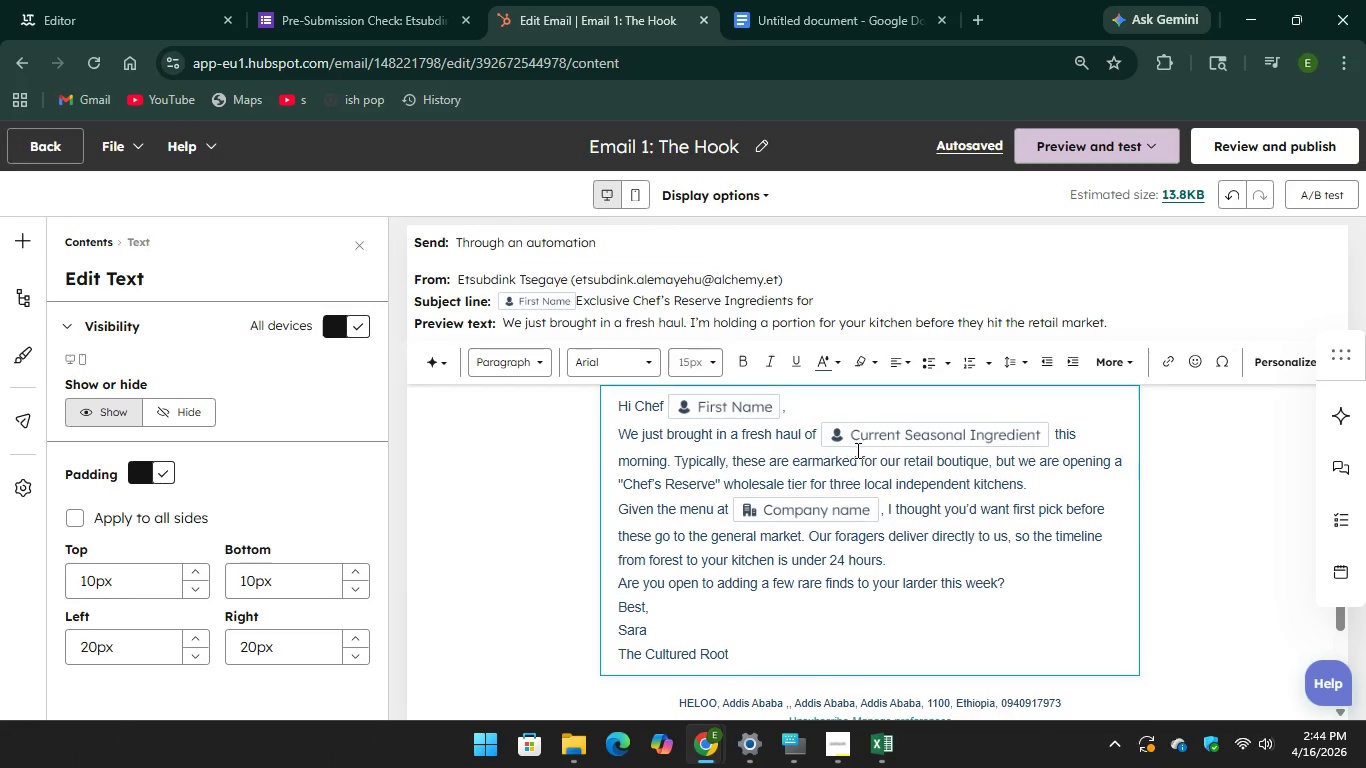 
scroll: coordinate [856, 450], scroll_direction: down, amount: 3.0
 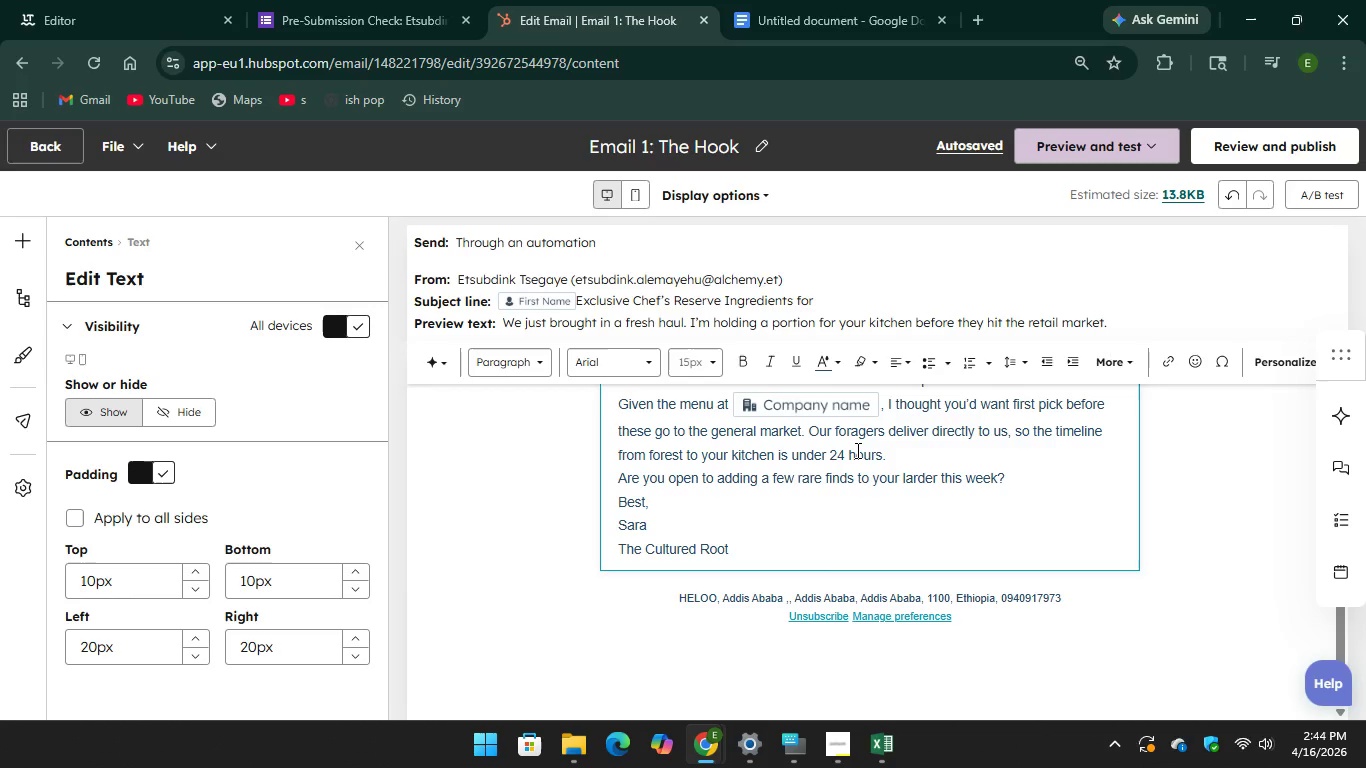 
scroll: coordinate [856, 450], scroll_direction: up, amount: 2.0
 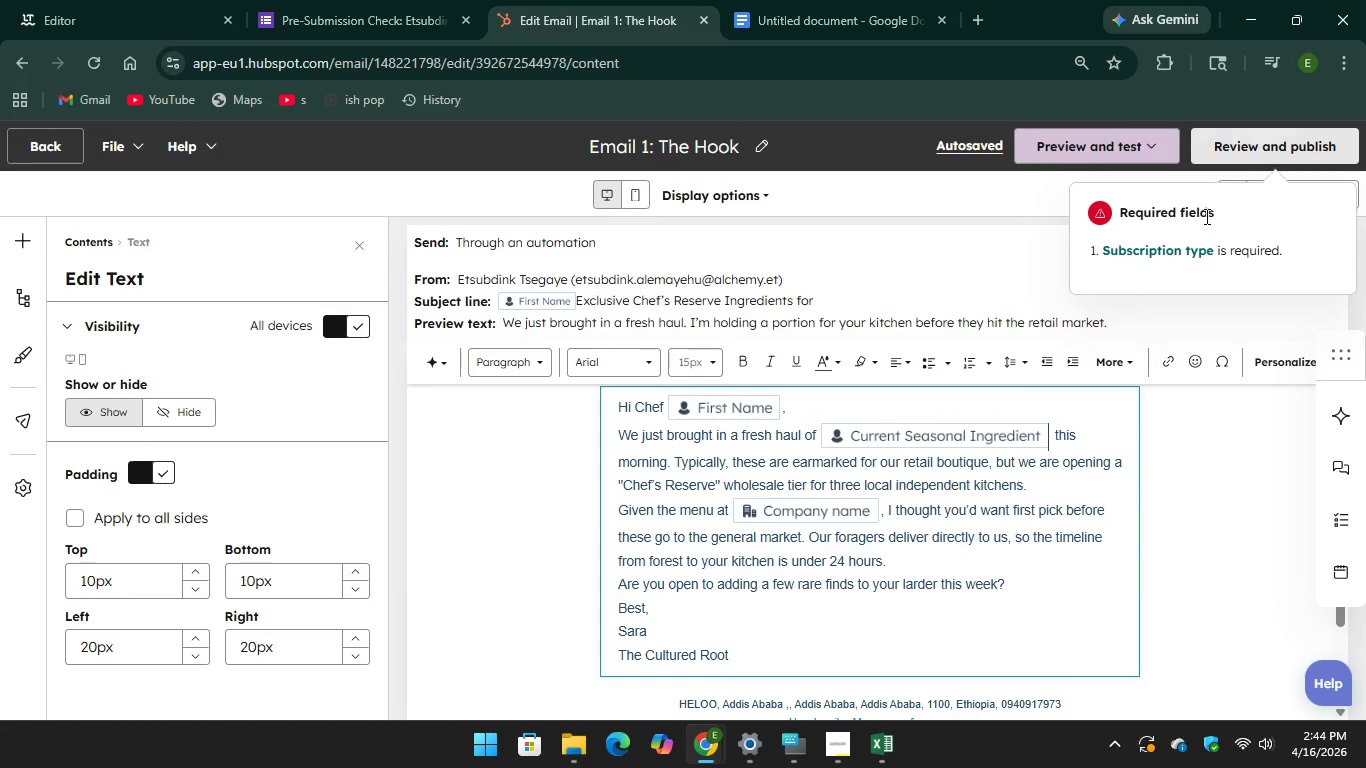 
left_click([1157, 253])
 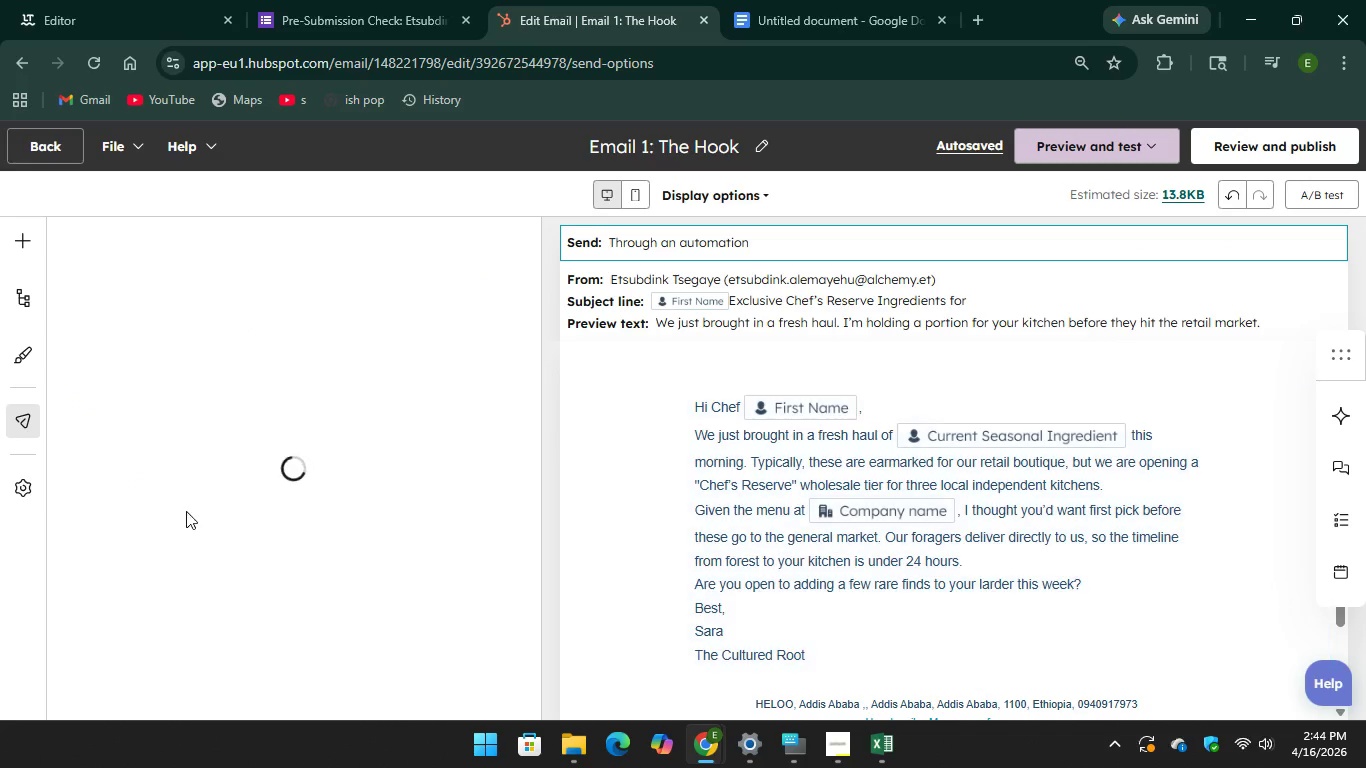 
mouse_move([324, 426])
 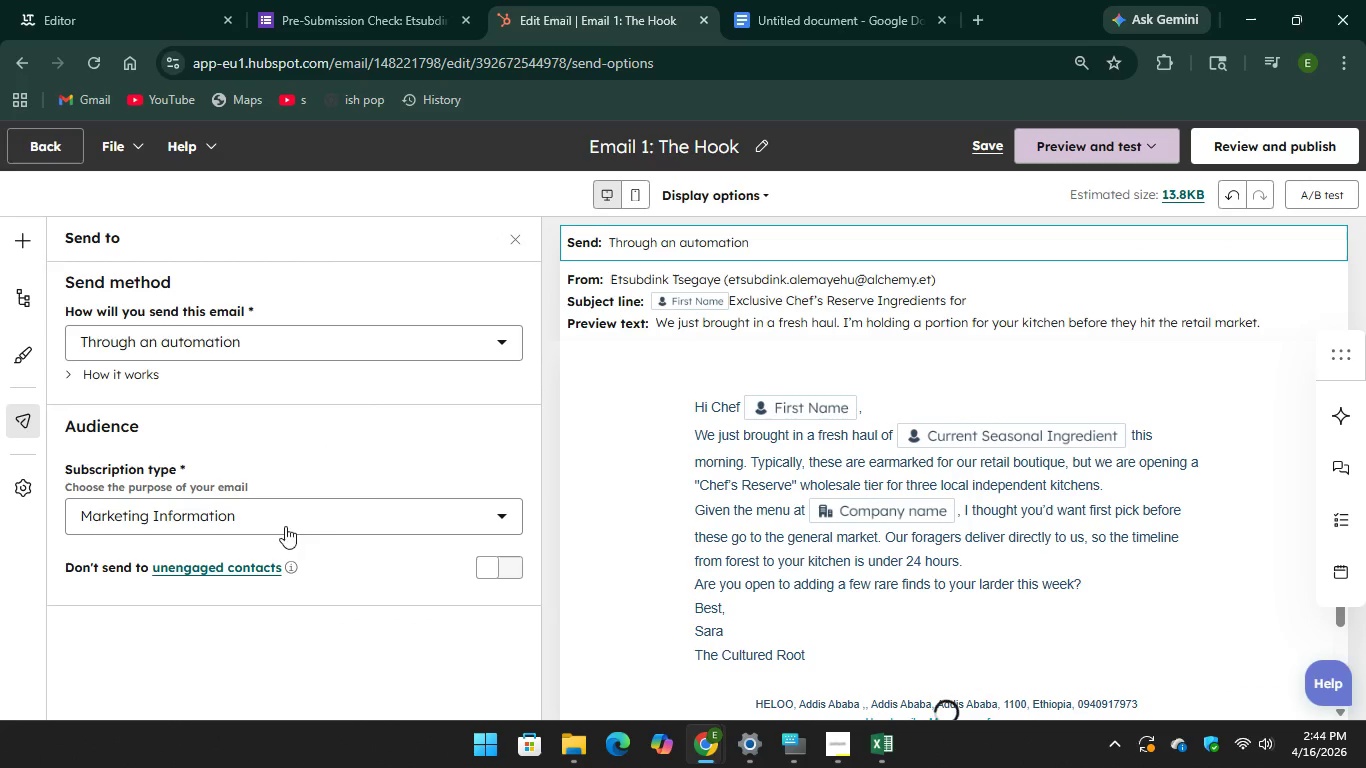 
mouse_move([848, 361])
 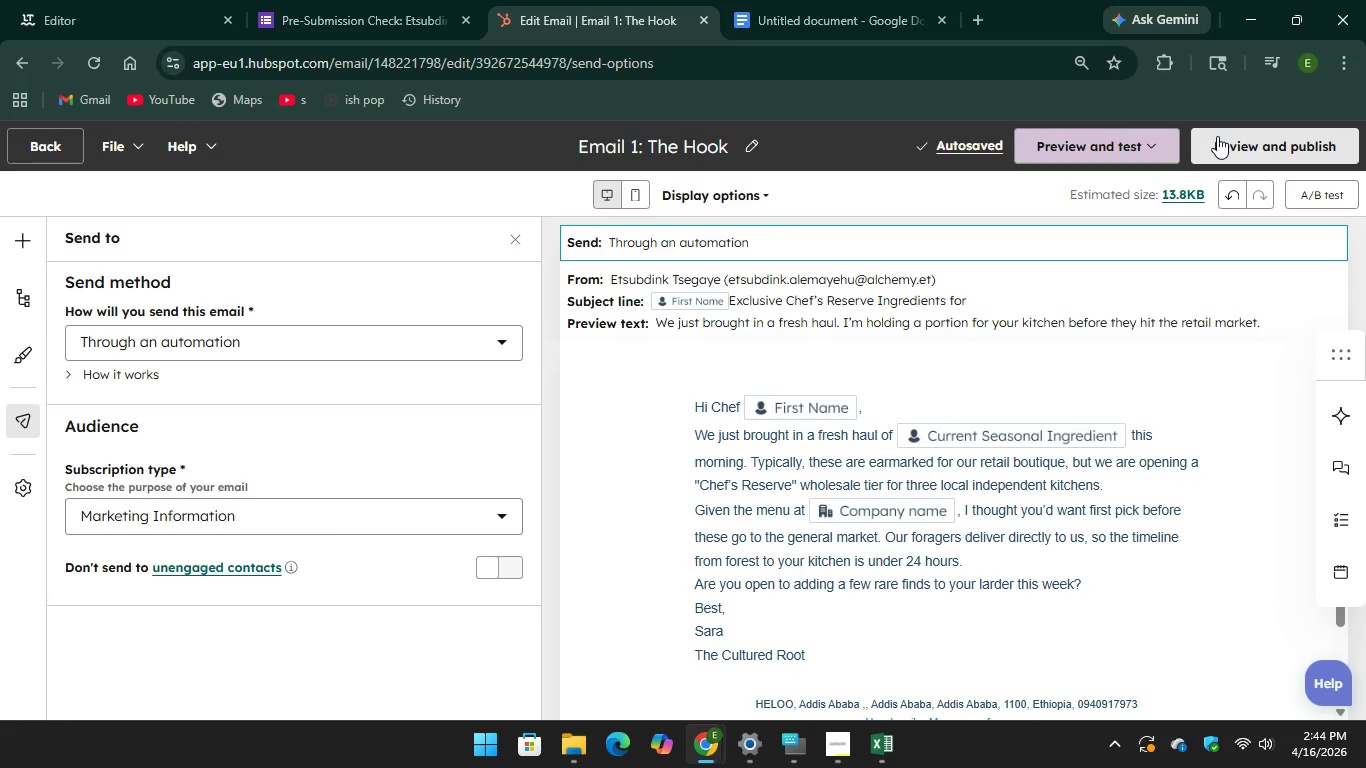 
left_click([1217, 136])
 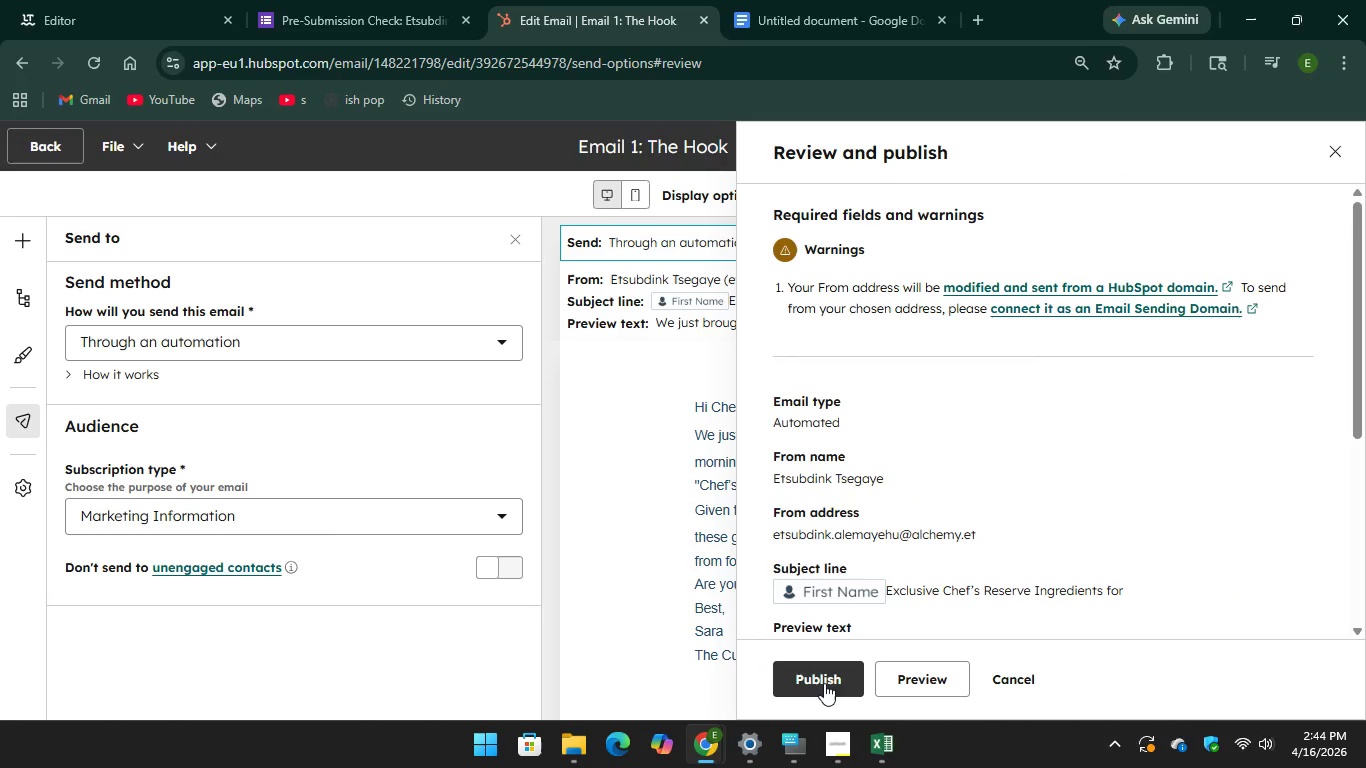 
left_click([819, 677])
 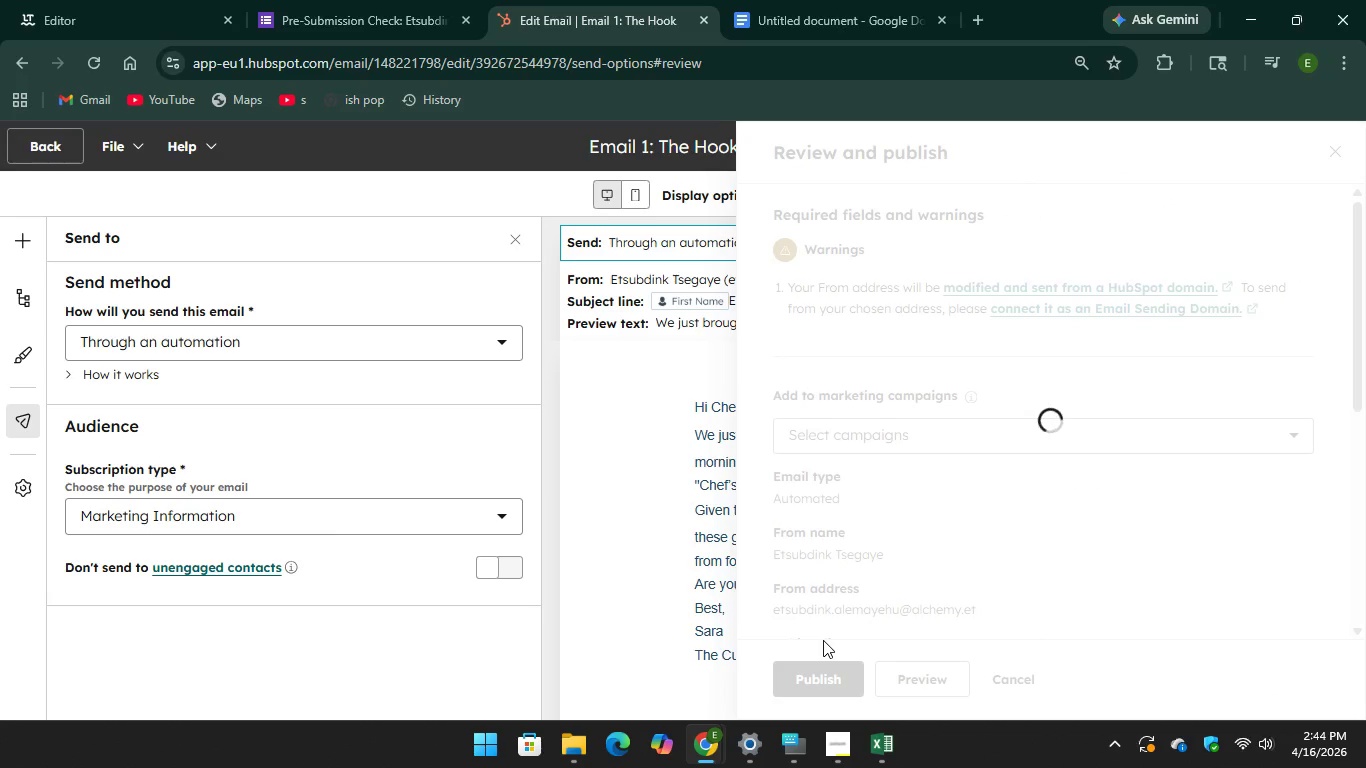 
wait(8.73)
 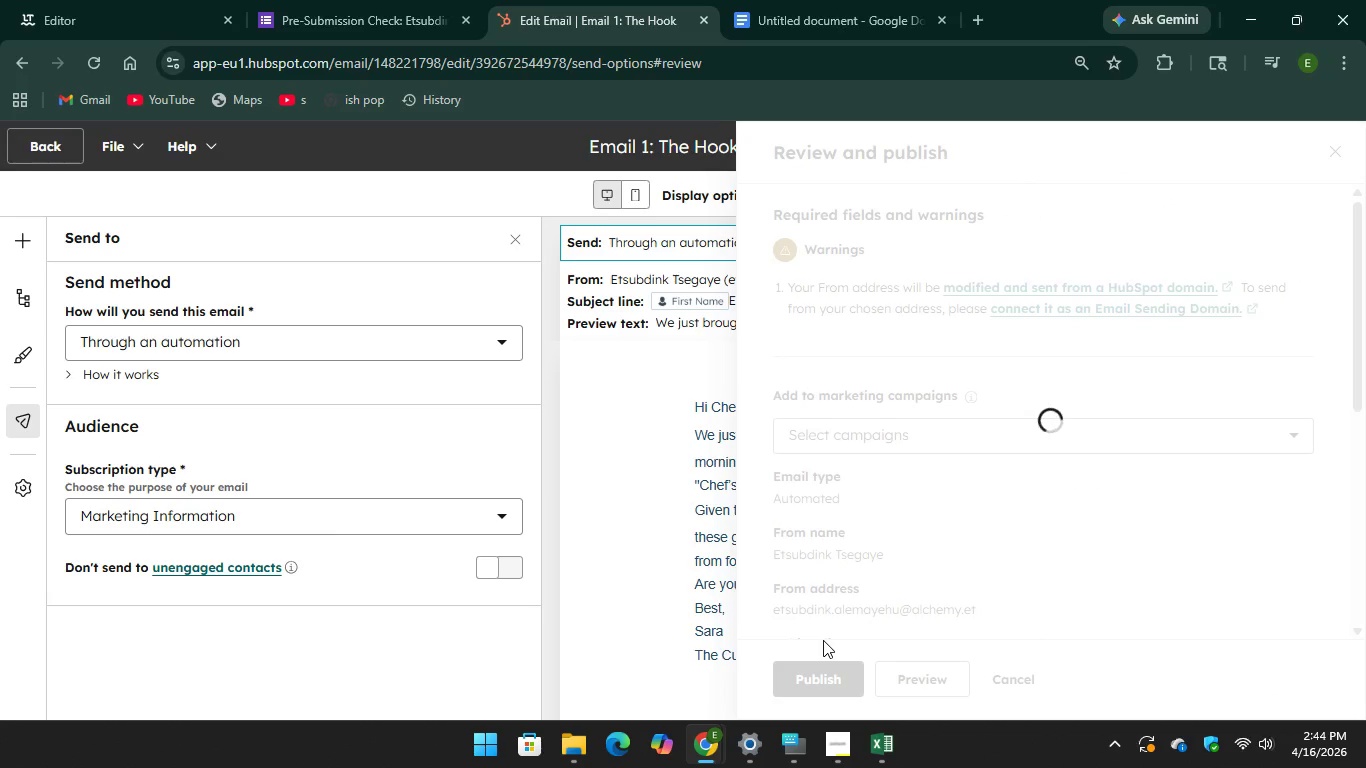 
left_click([892, 263])
 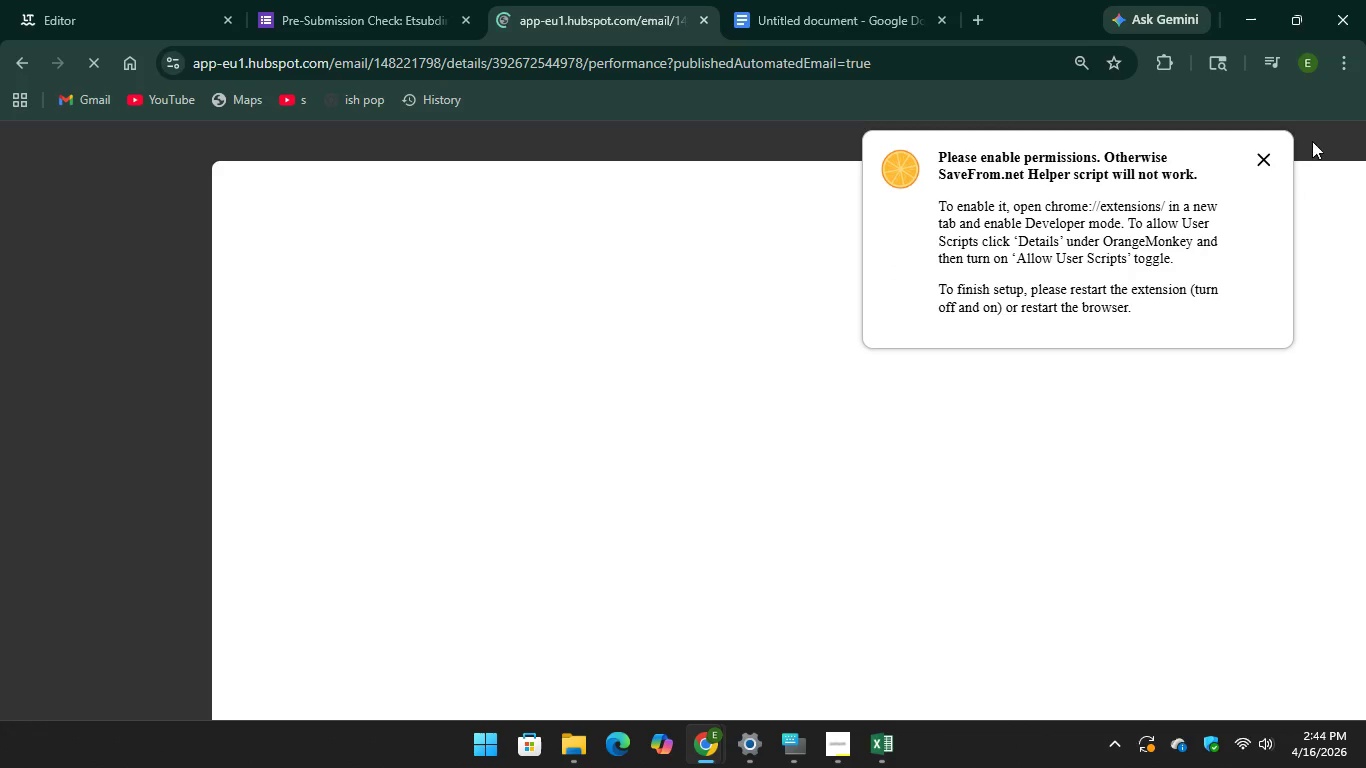 
left_click([1260, 156])
 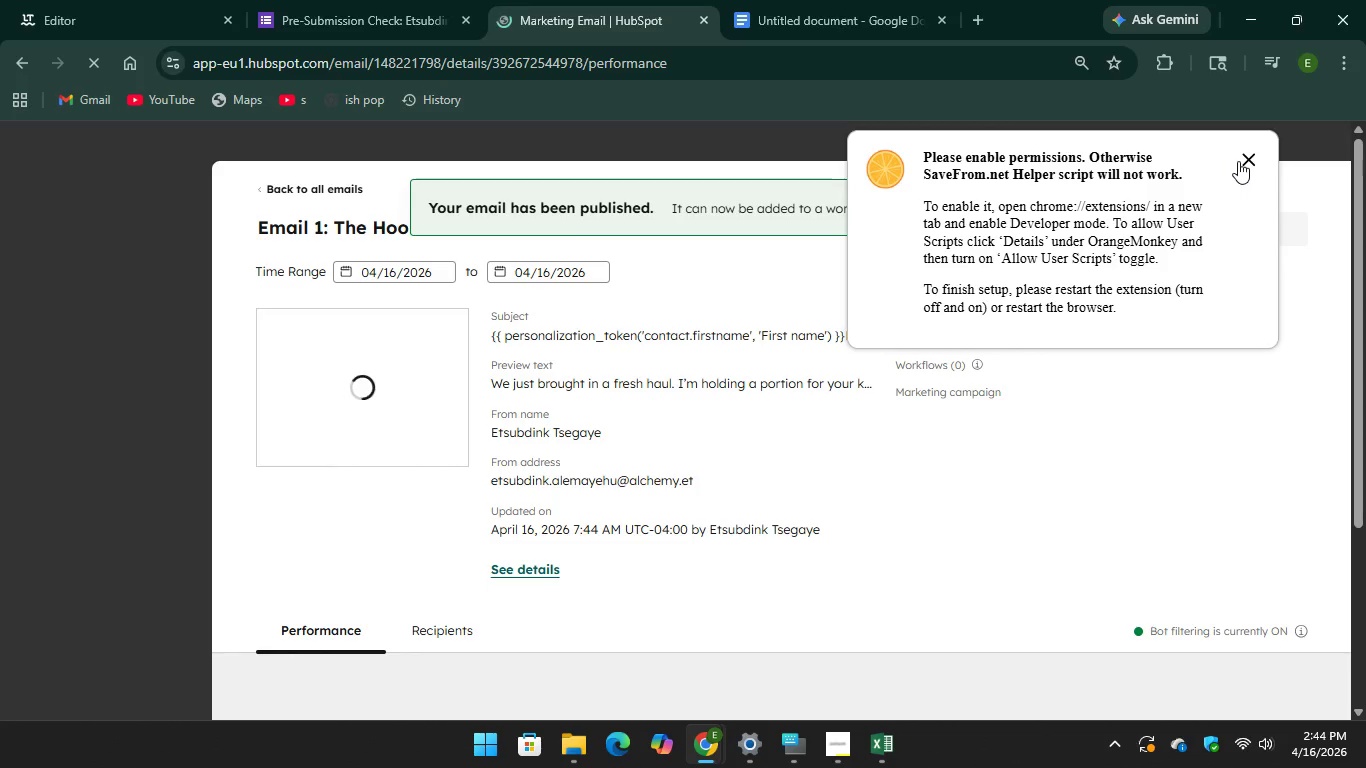 
left_click([1239, 159])
 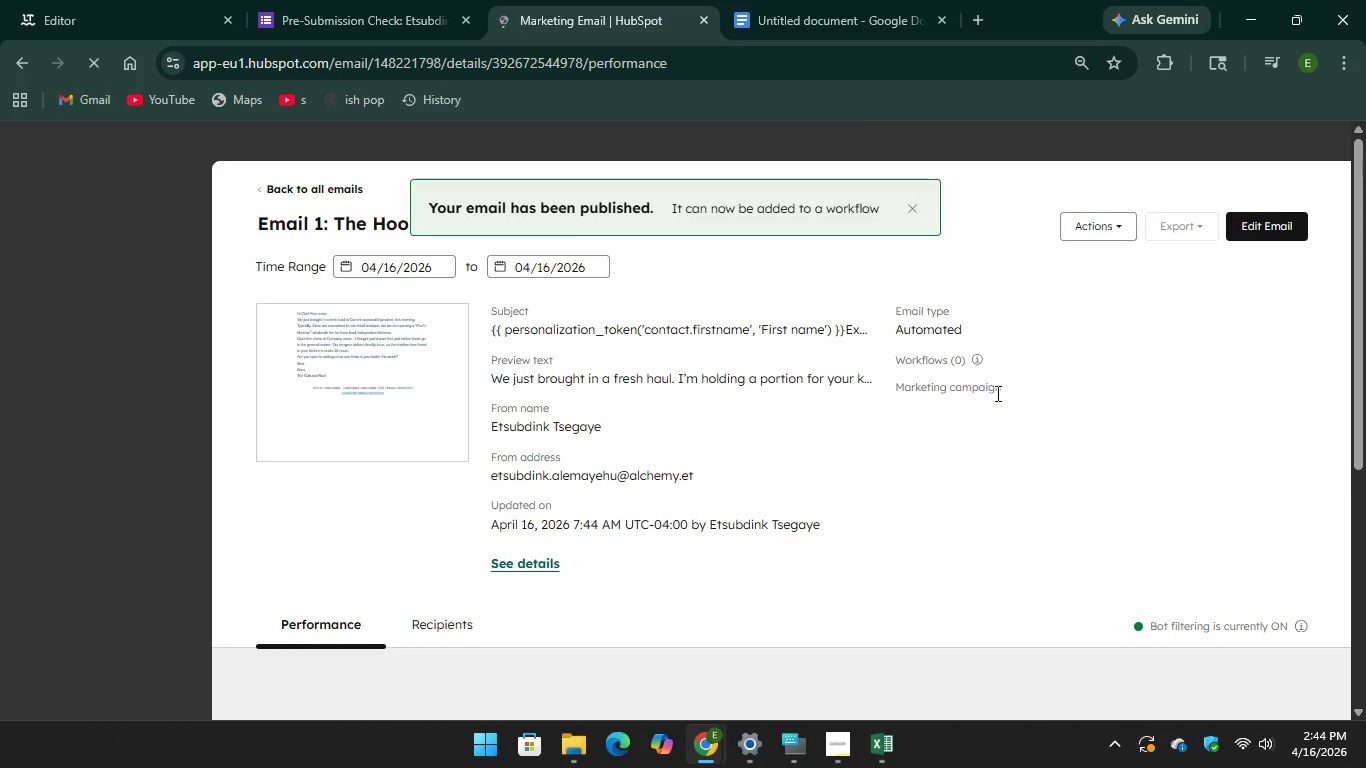 
scroll: coordinate [1019, 388], scroll_direction: up, amount: 4.0
 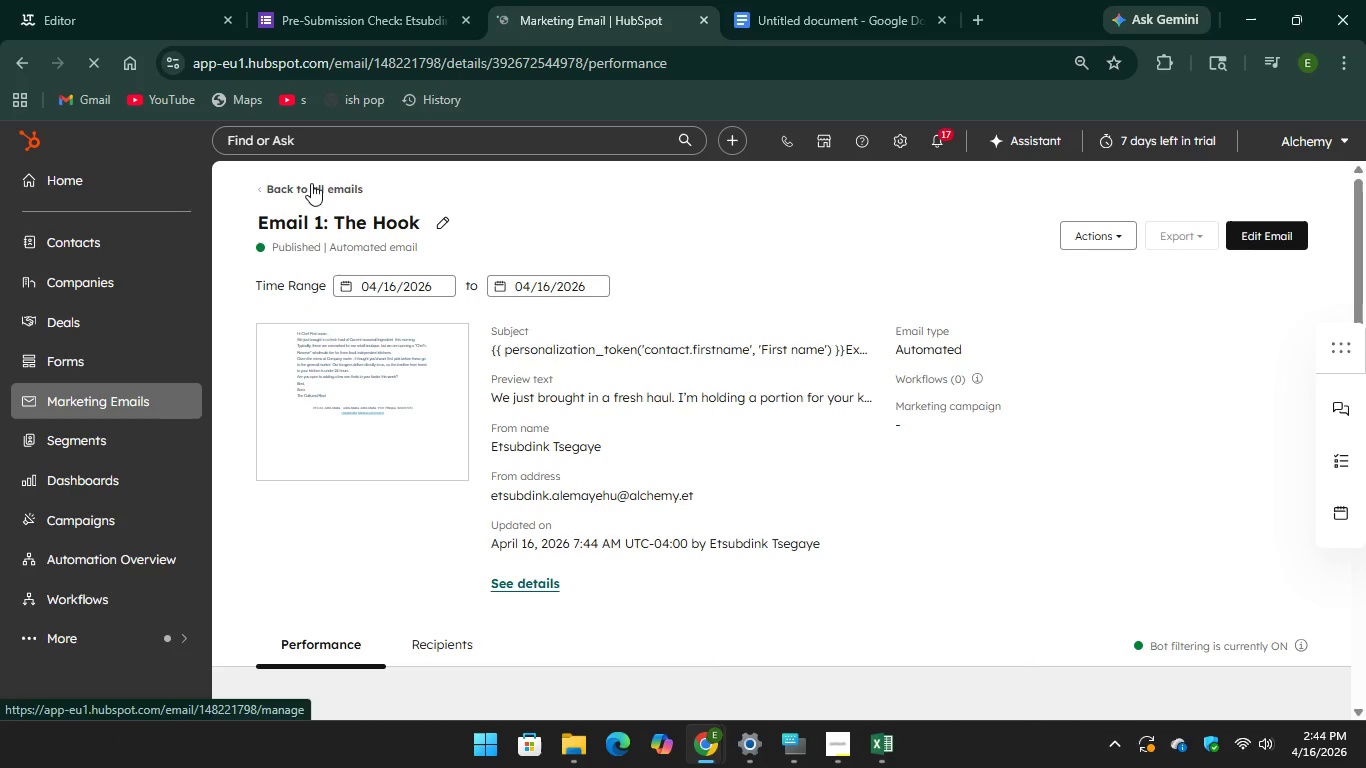 
left_click([311, 183])
 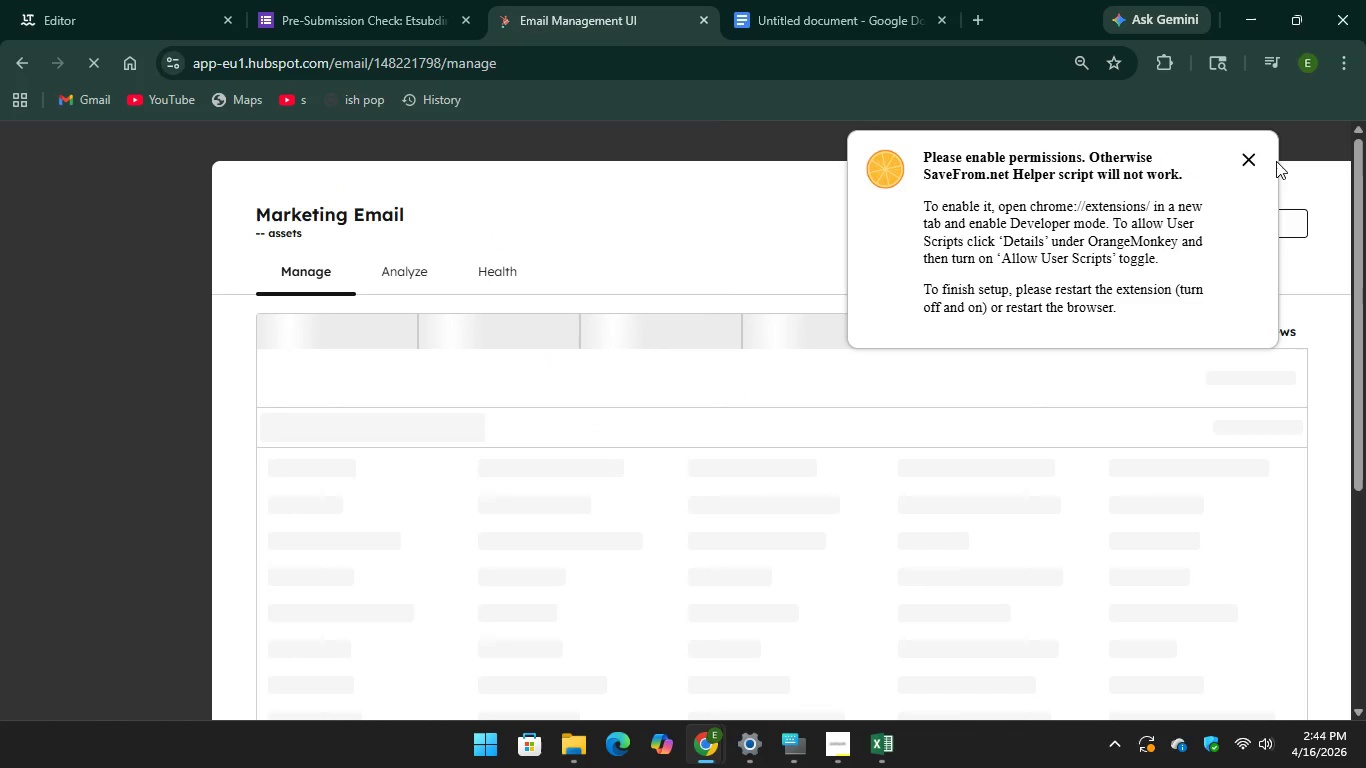 
left_click([1240, 156])
 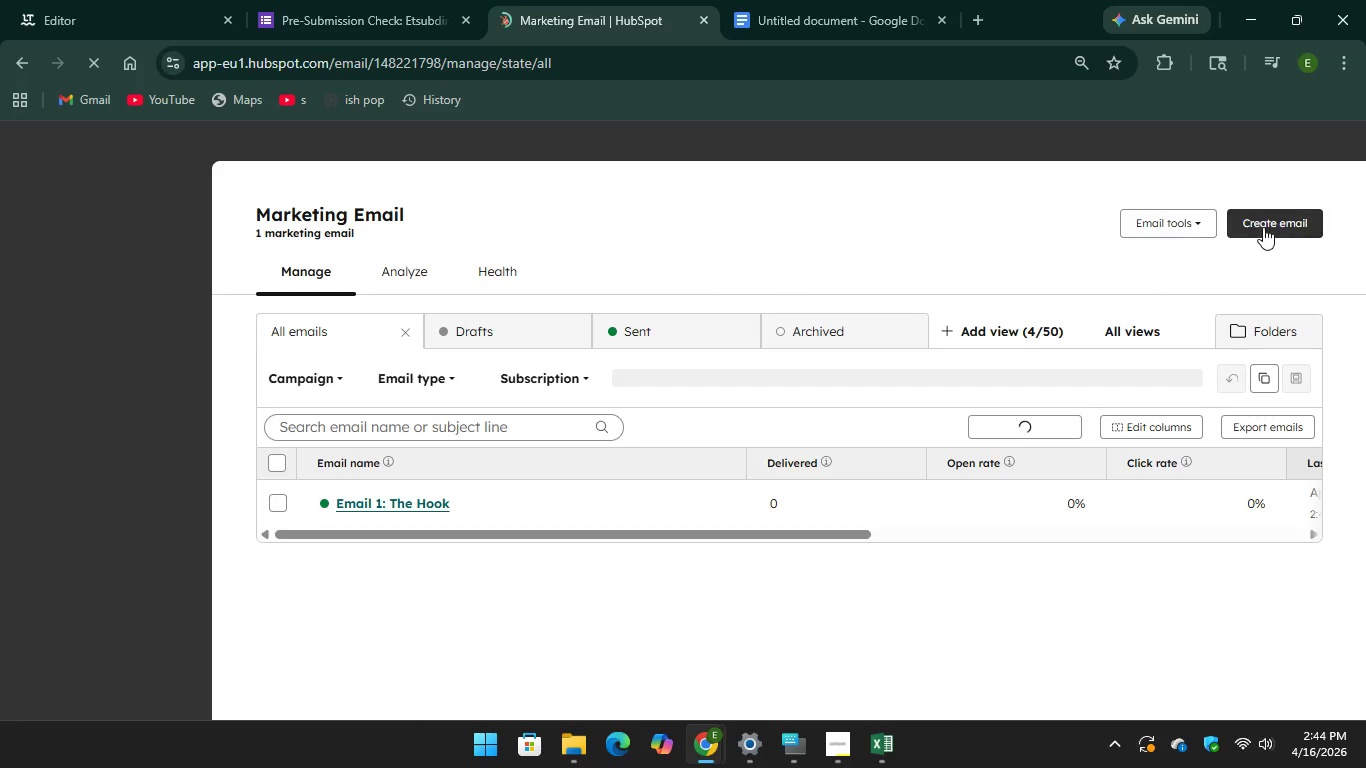 
left_click([1264, 225])
 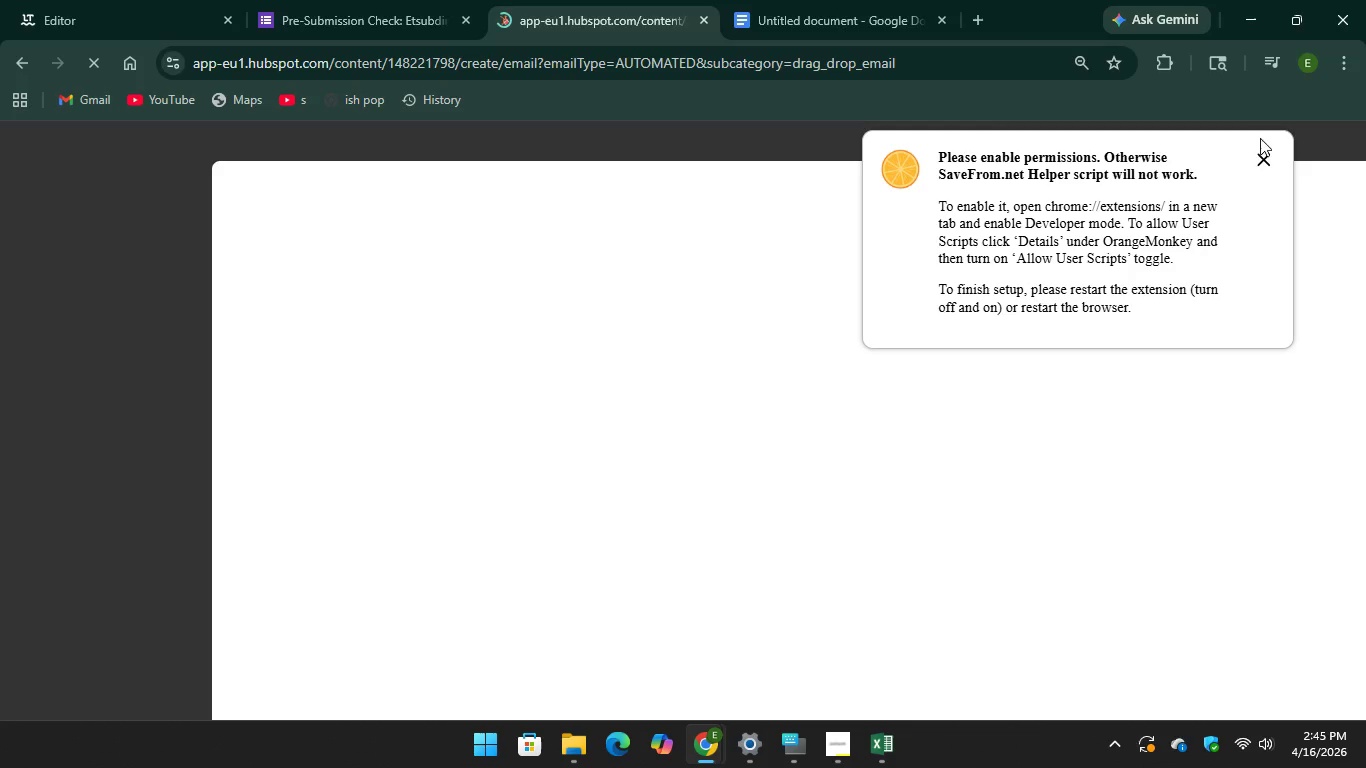 
left_click([1268, 164])
 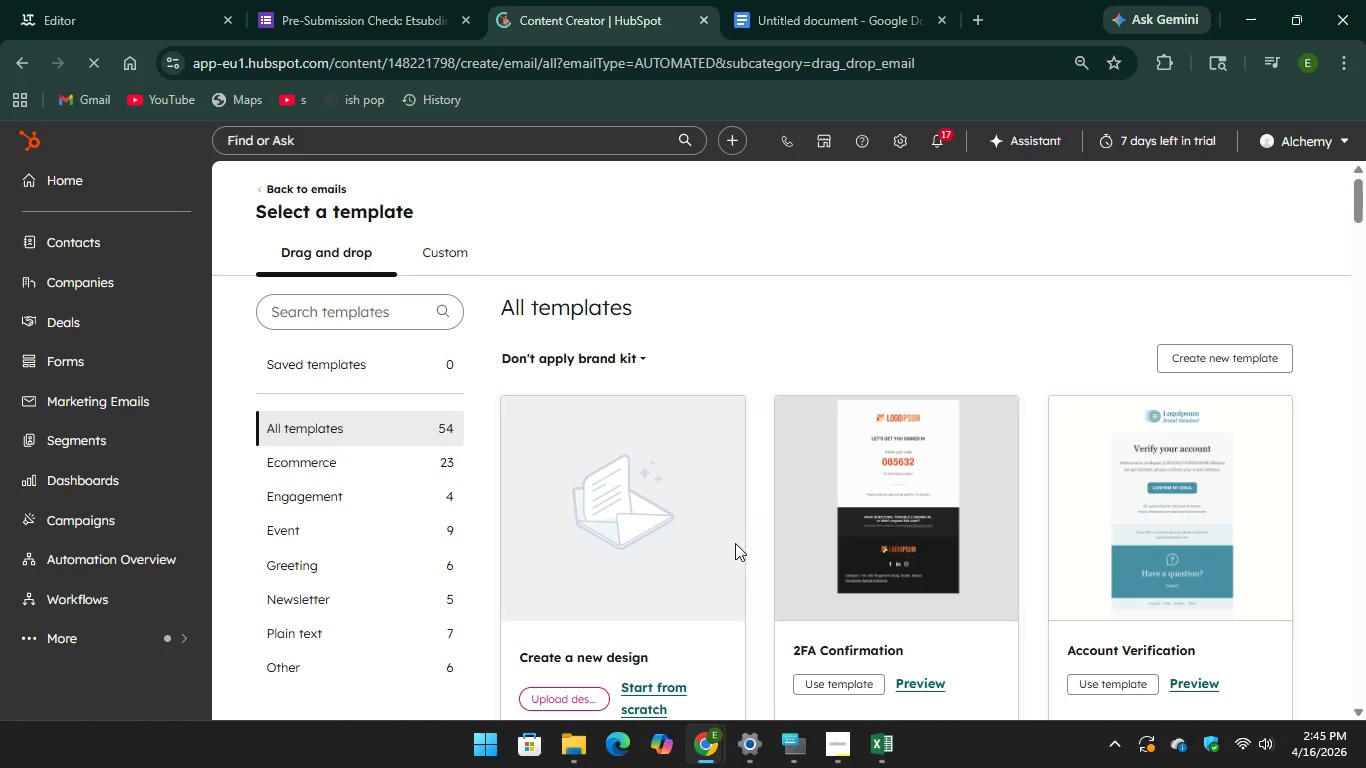 
wait(5.27)
 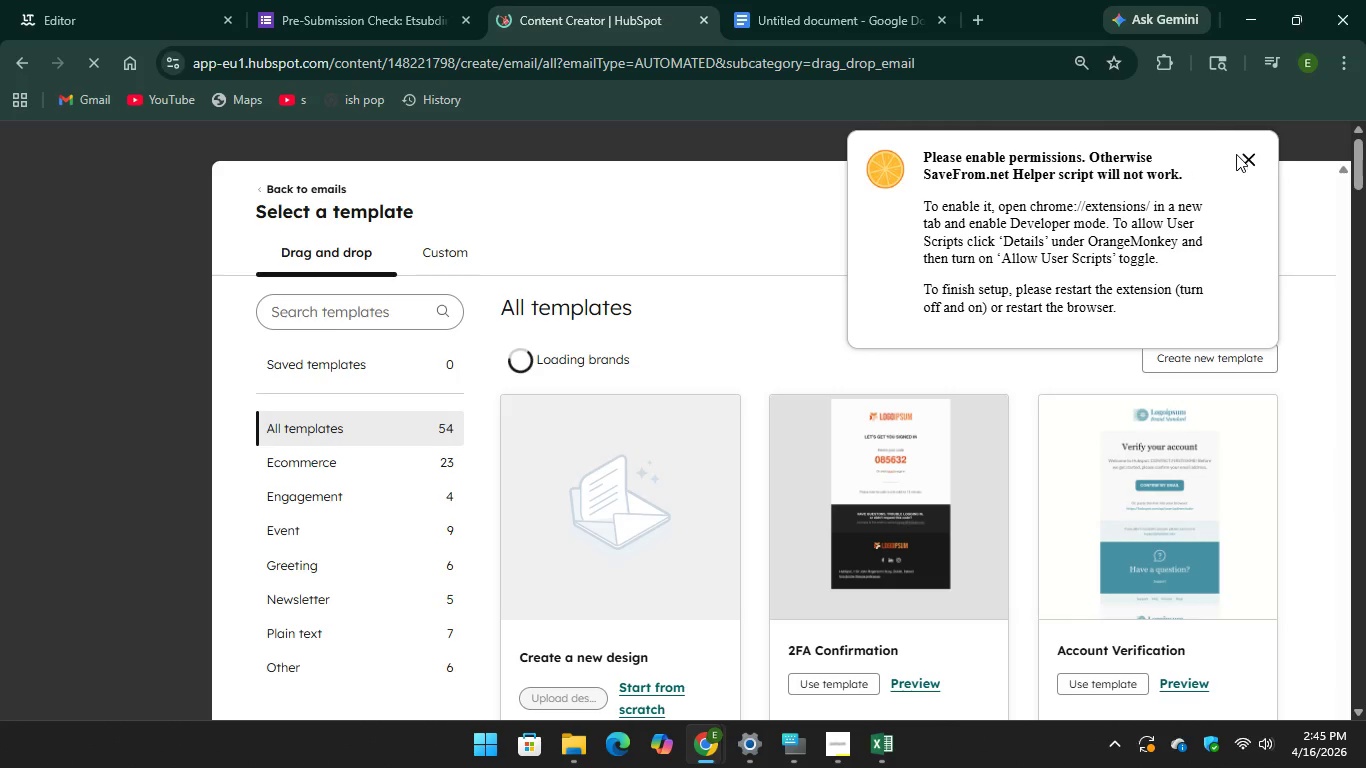 
left_click([837, 0])
 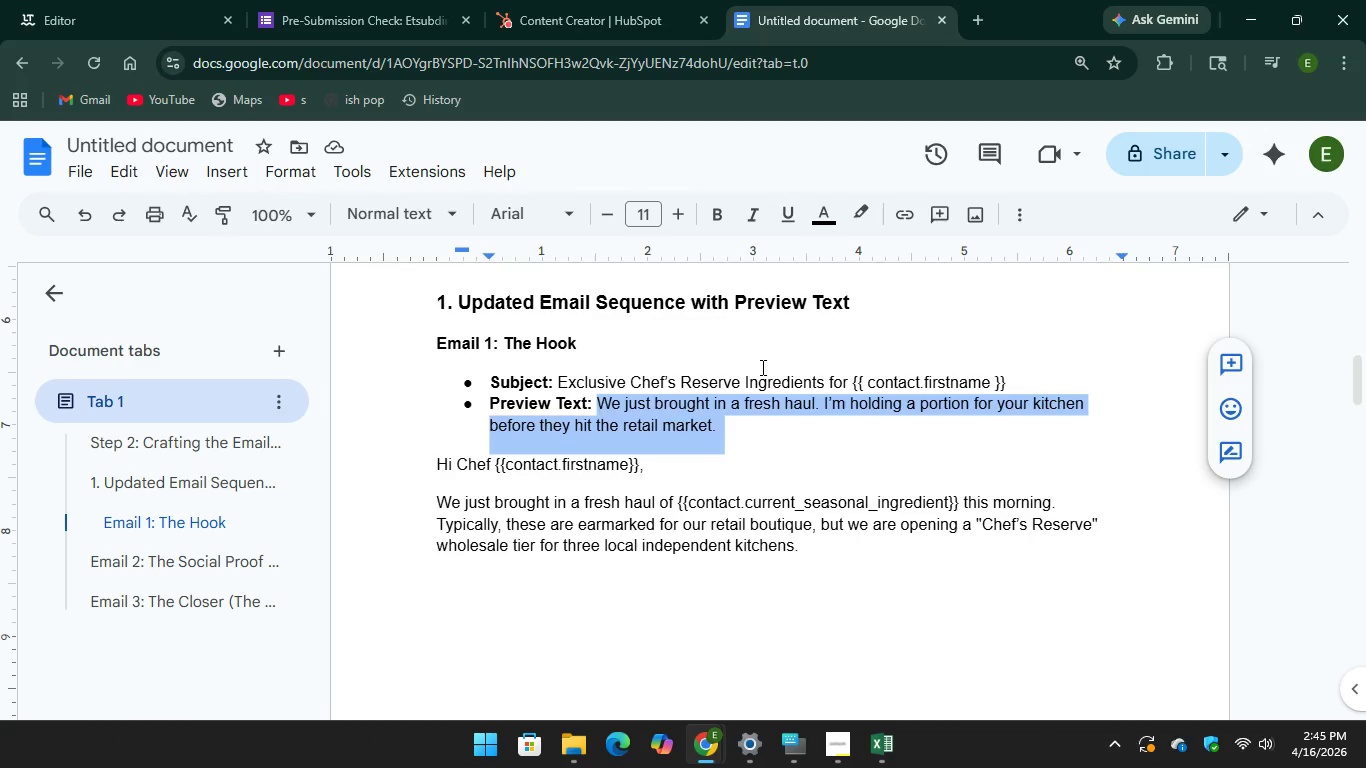 
scroll: coordinate [761, 367], scroll_direction: down, amount: 4.0
 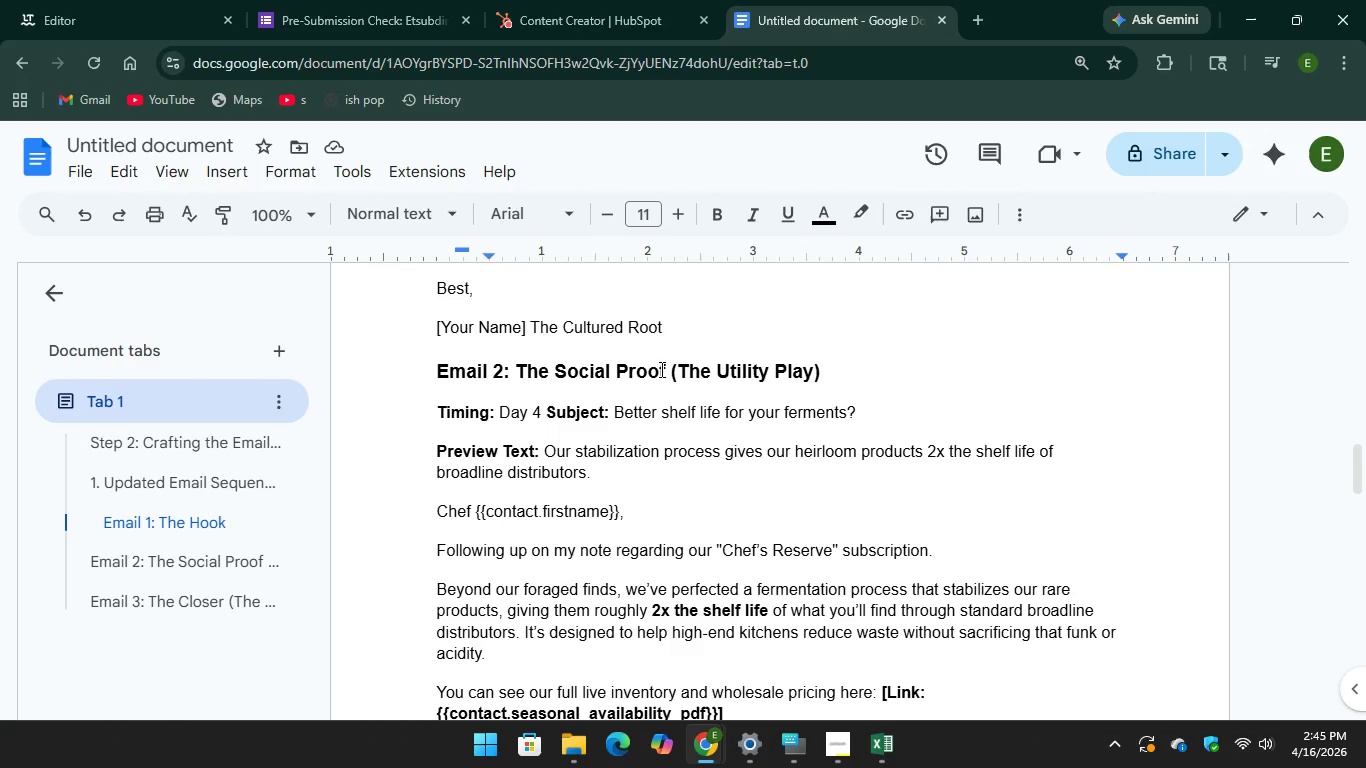 
left_click_drag(start_coordinate=[664, 368], to_coordinate=[413, 371])
 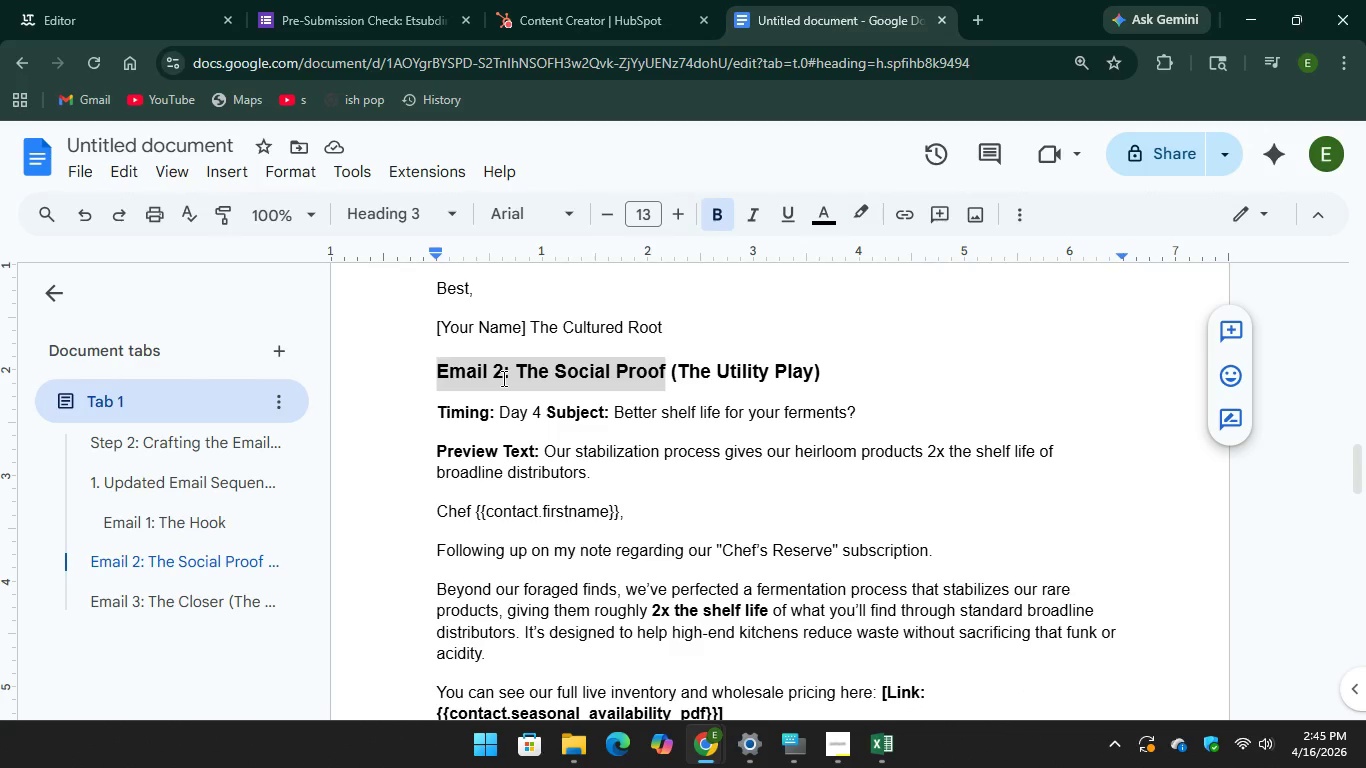 
right_click([502, 378])
 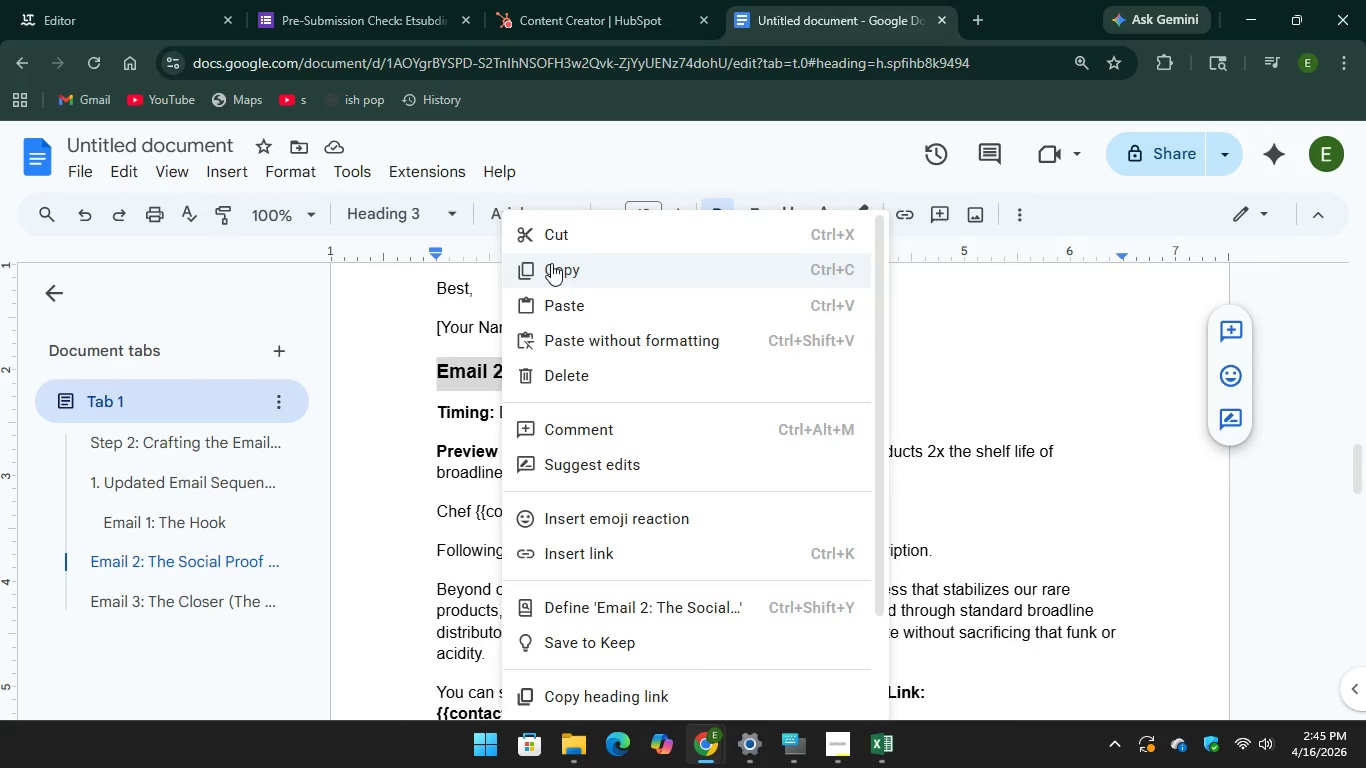 
left_click([551, 263])
 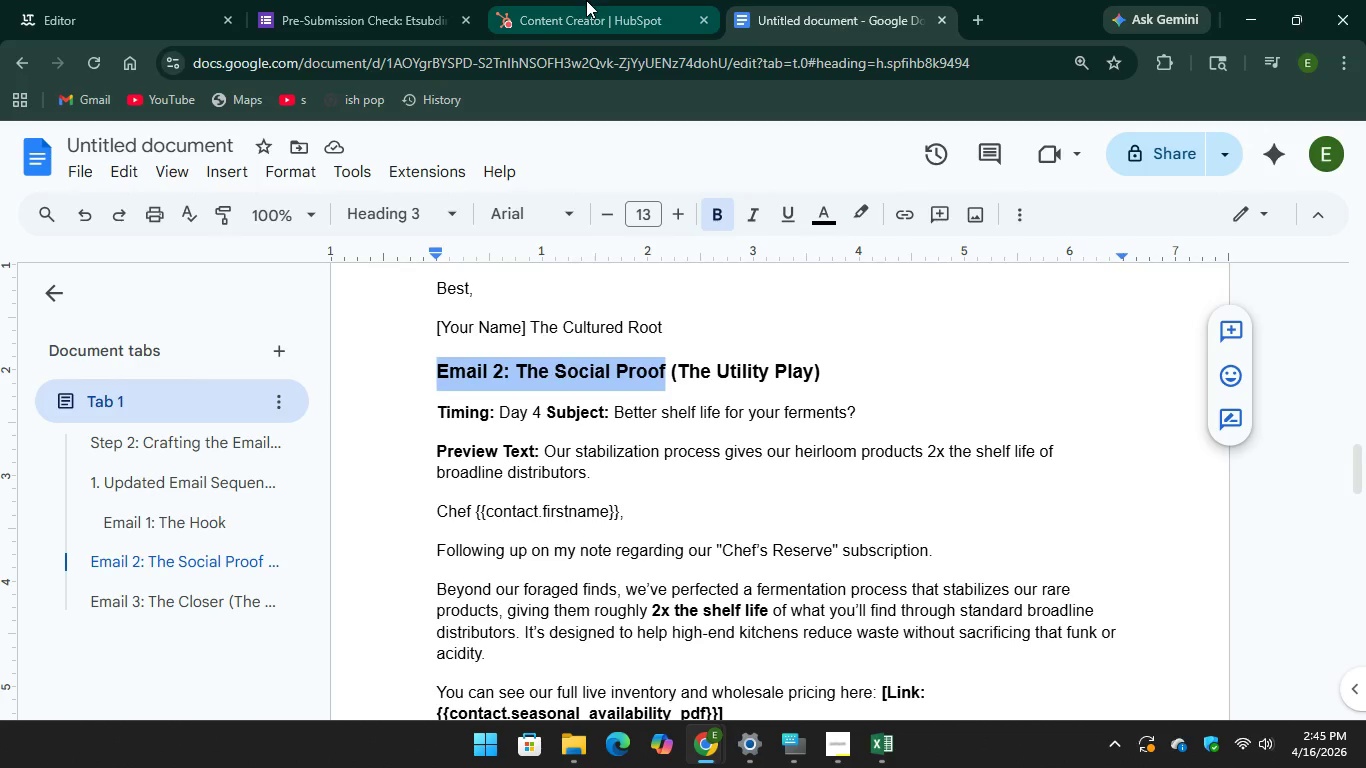 
left_click([586, 0])
 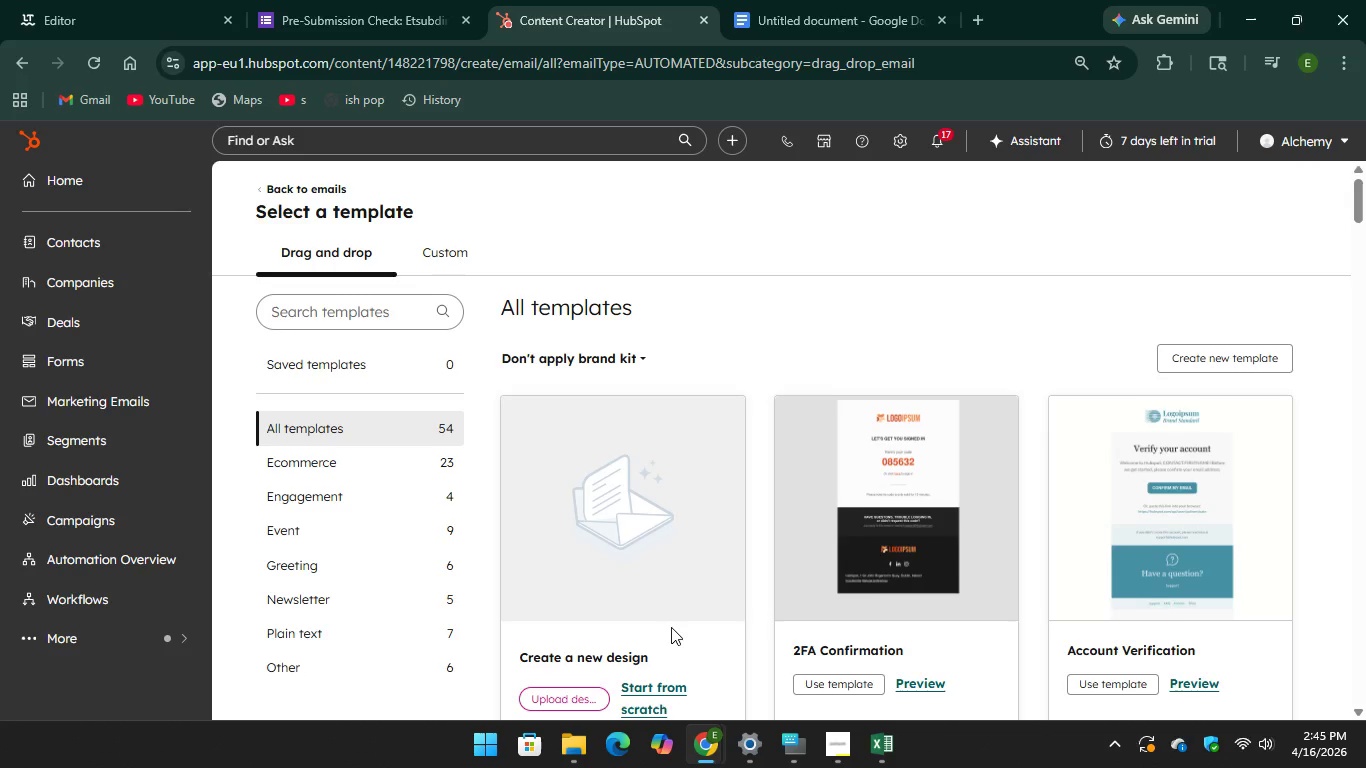 
scroll: coordinate [671, 627], scroll_direction: down, amount: 1.0
 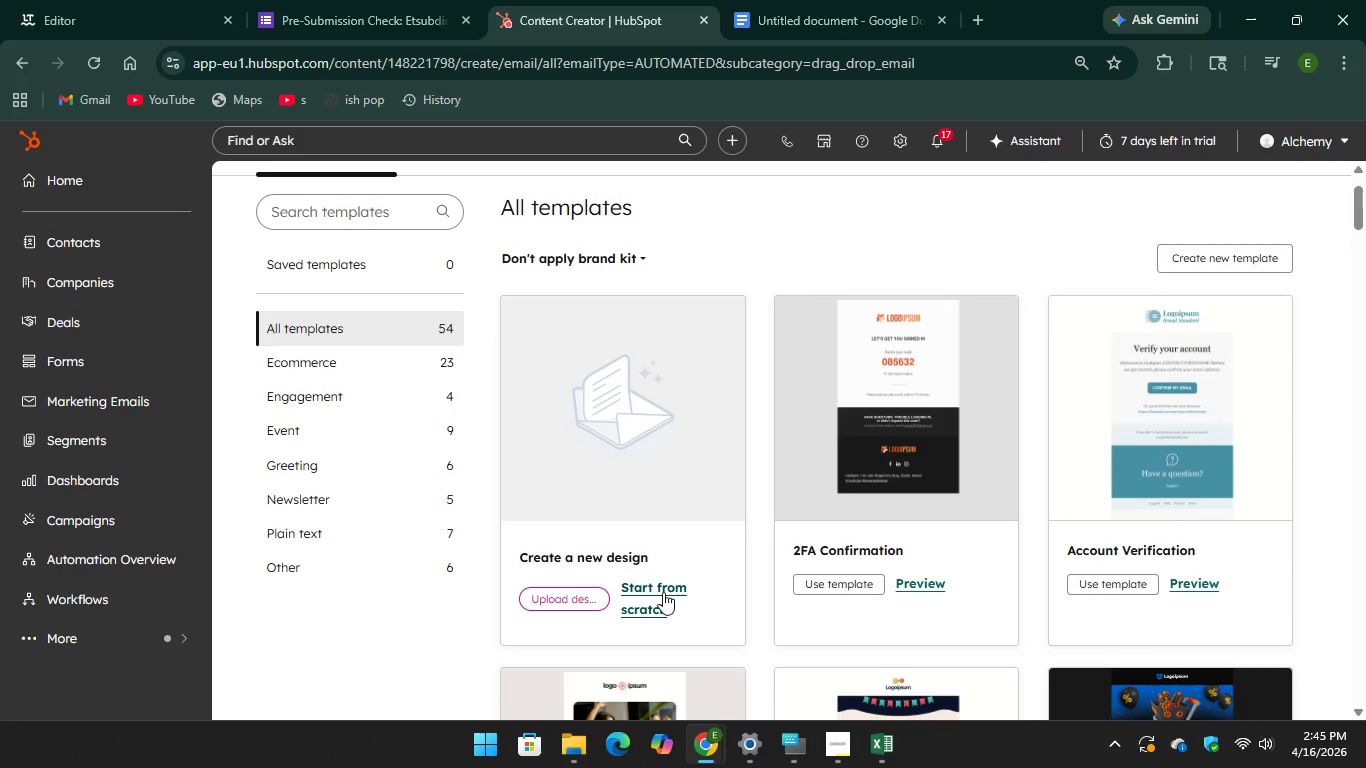 
left_click([663, 592])
 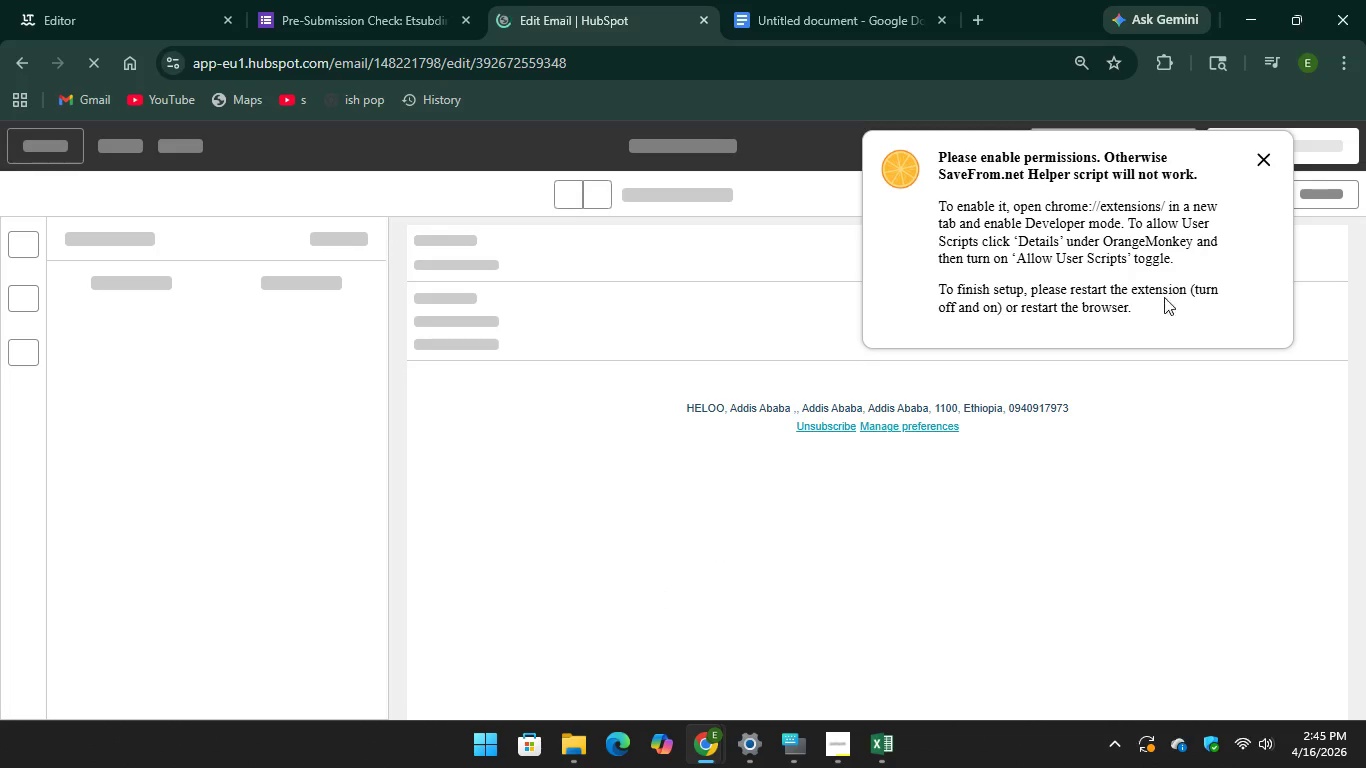 
left_click([1259, 157])
 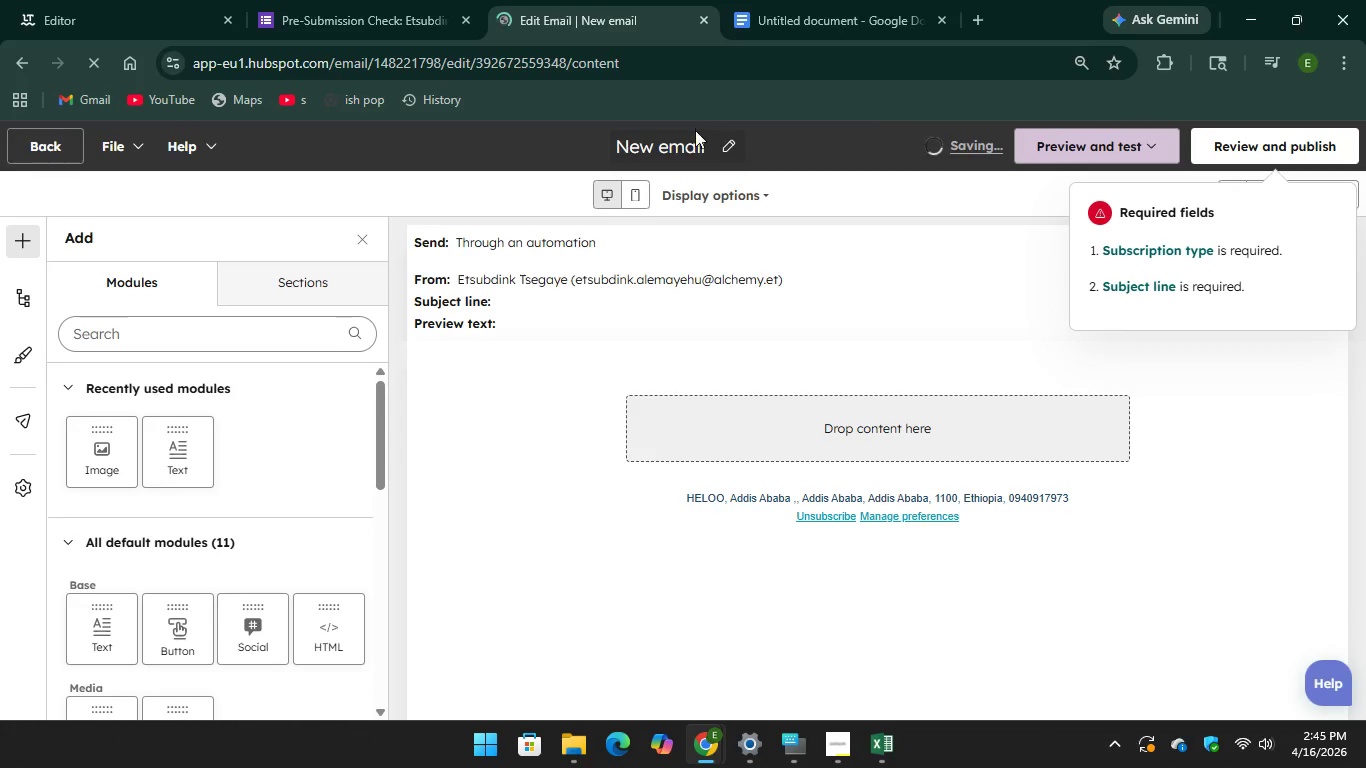 
wait(6.59)
 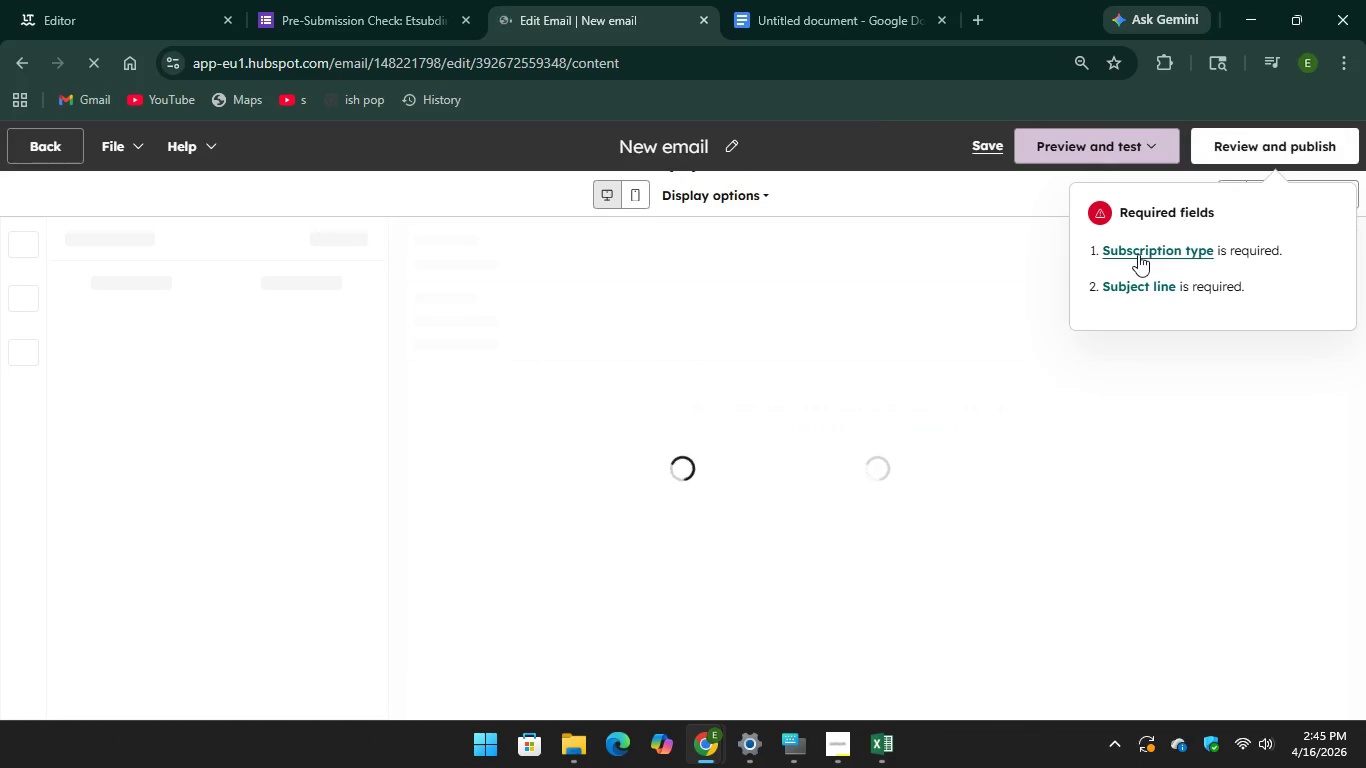 
left_click([713, 143])
 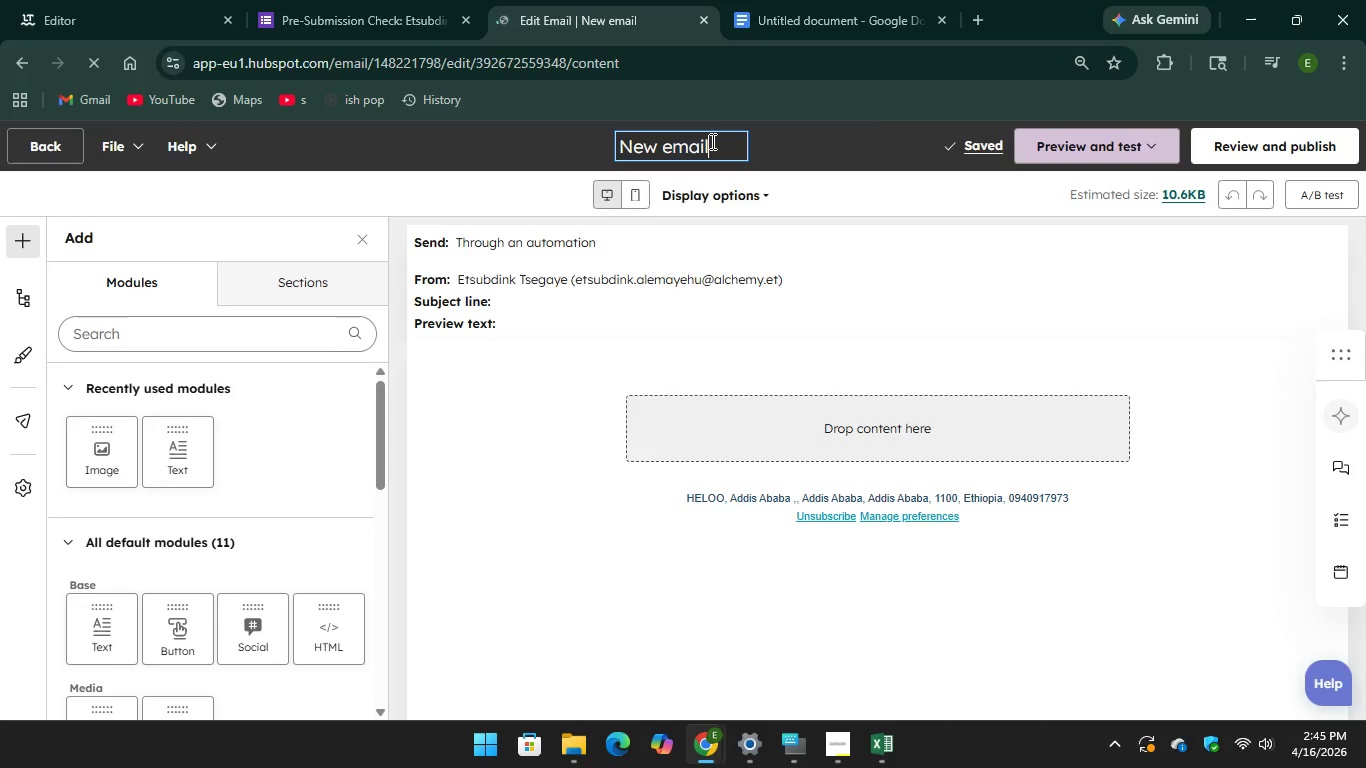 
left_click_drag(start_coordinate=[711, 141], to_coordinate=[623, 148])
 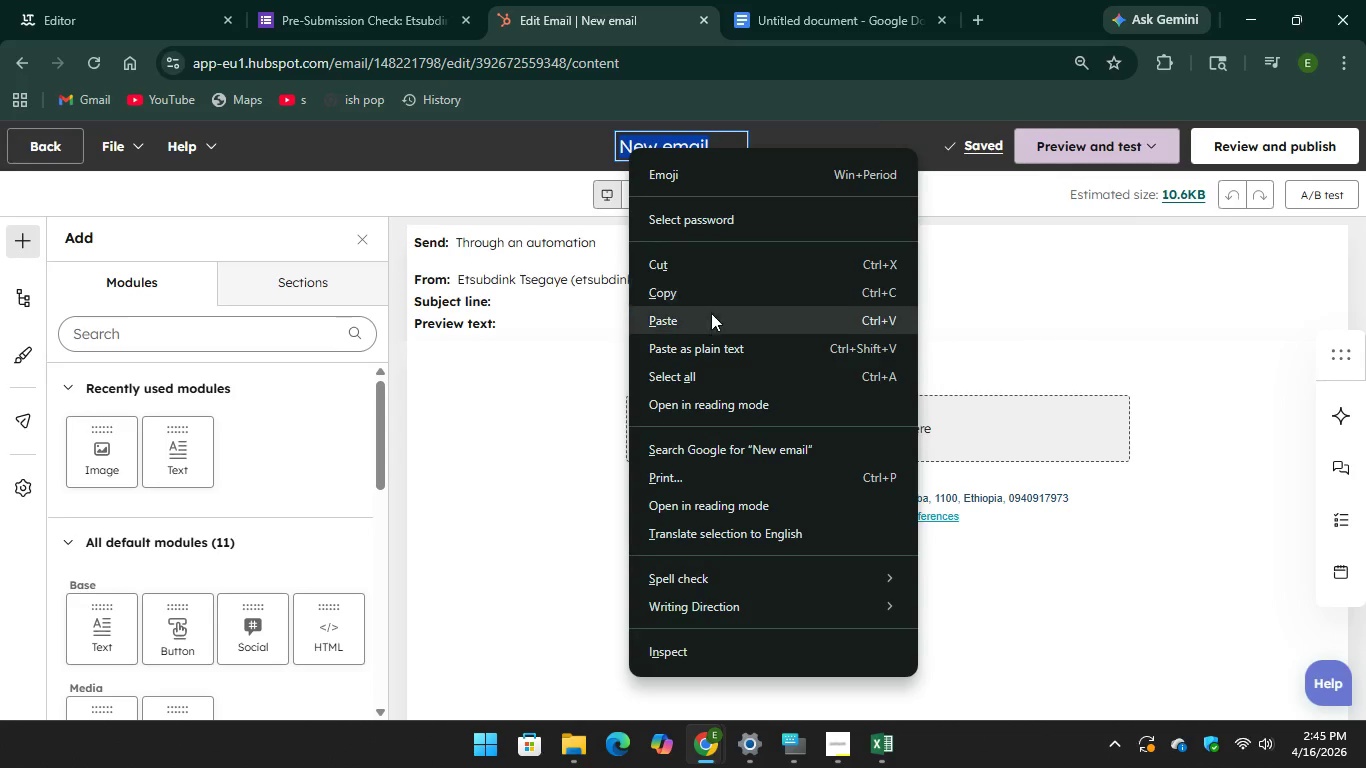 
left_click([711, 325])
 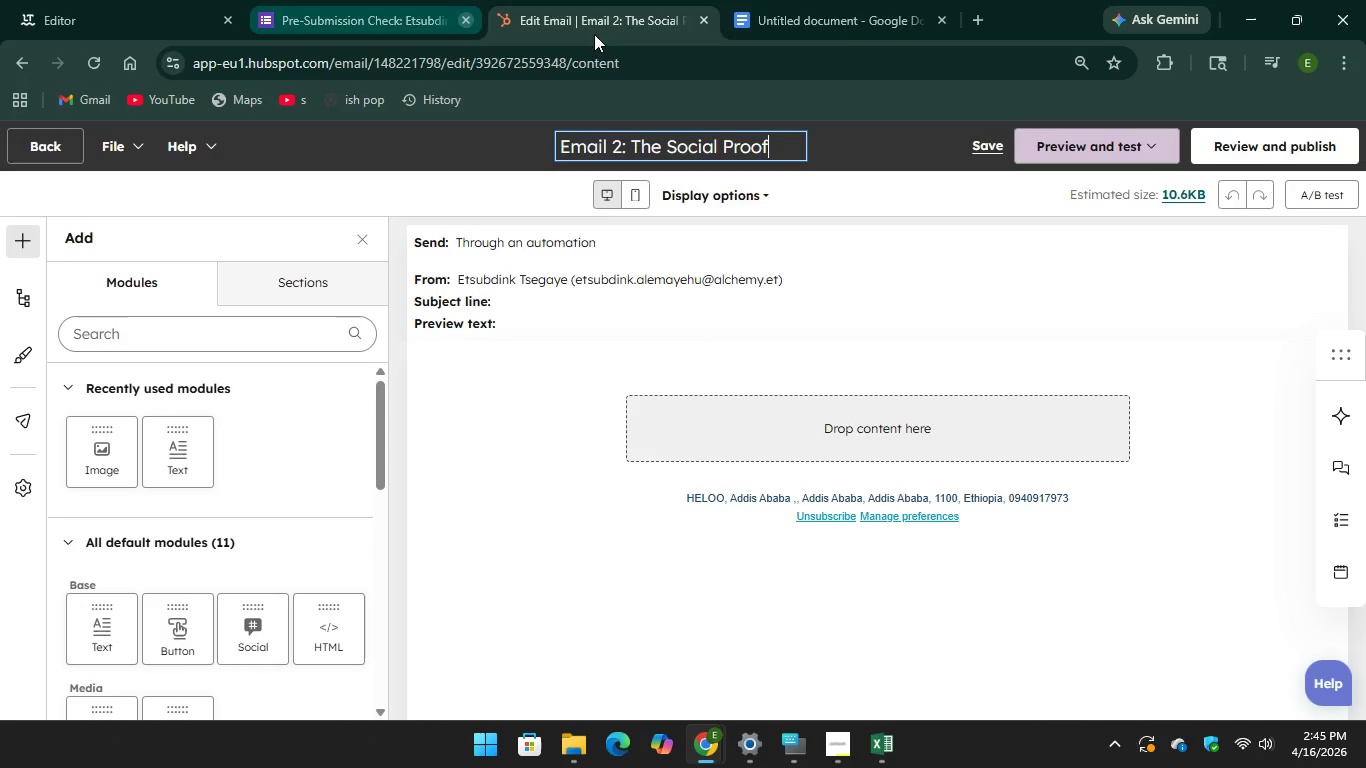 
left_click([818, 2])
 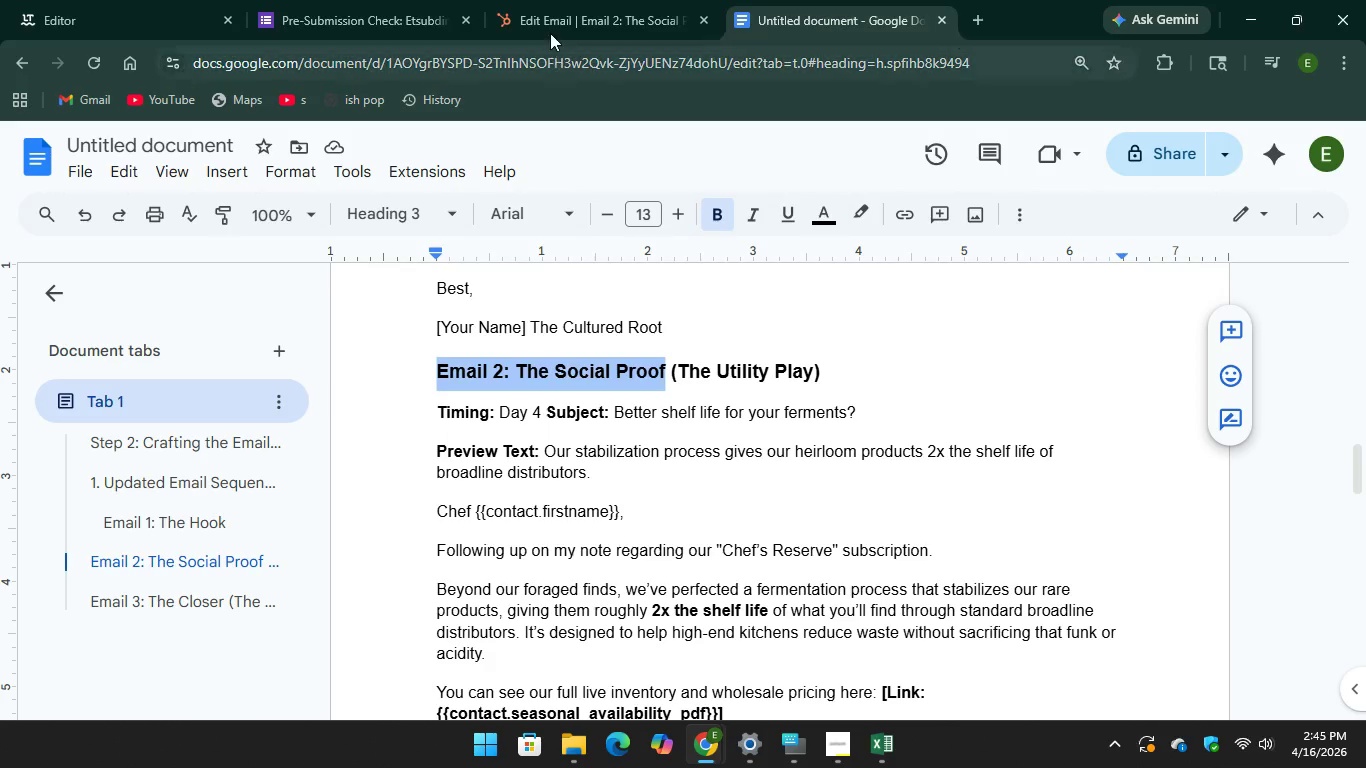 
left_click([540, 0])
 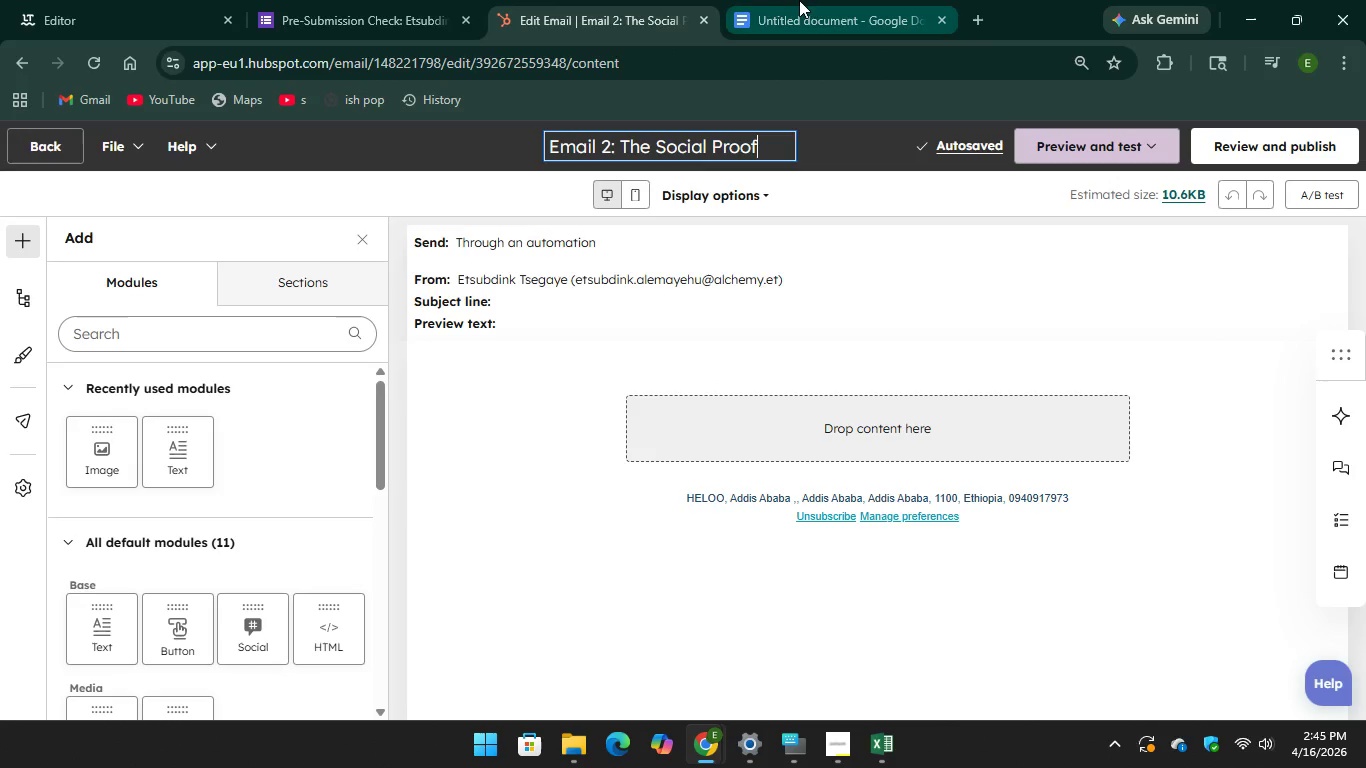 
left_click([807, 0])
 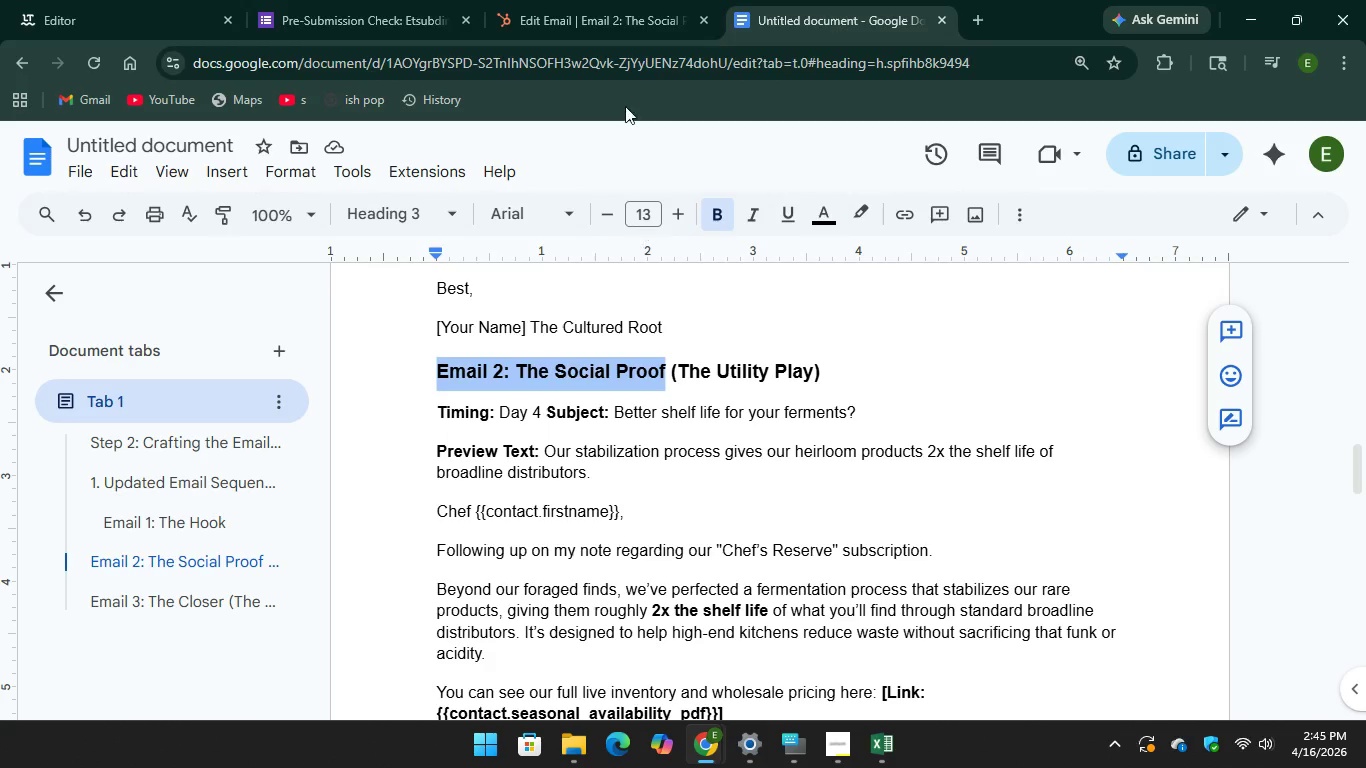 
left_click([581, 0])
 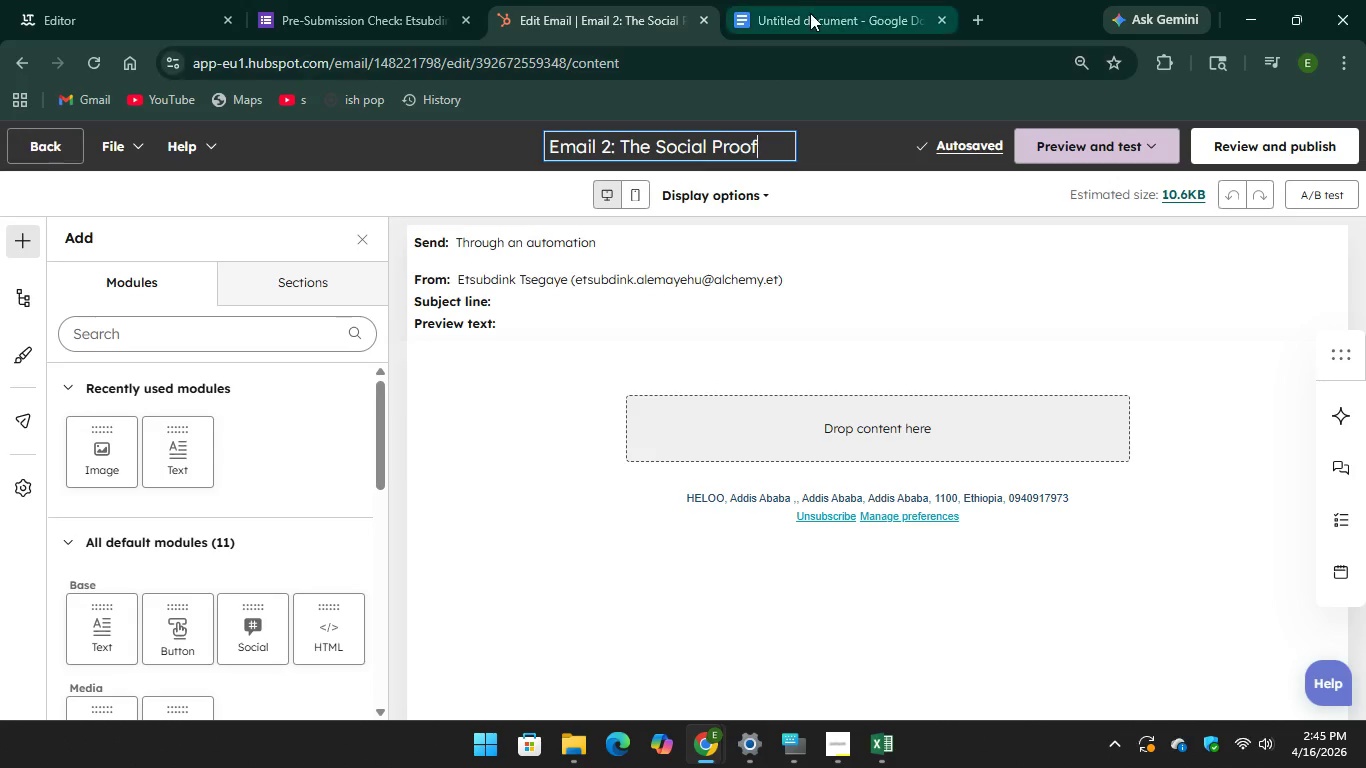 
left_click([810, 13])
 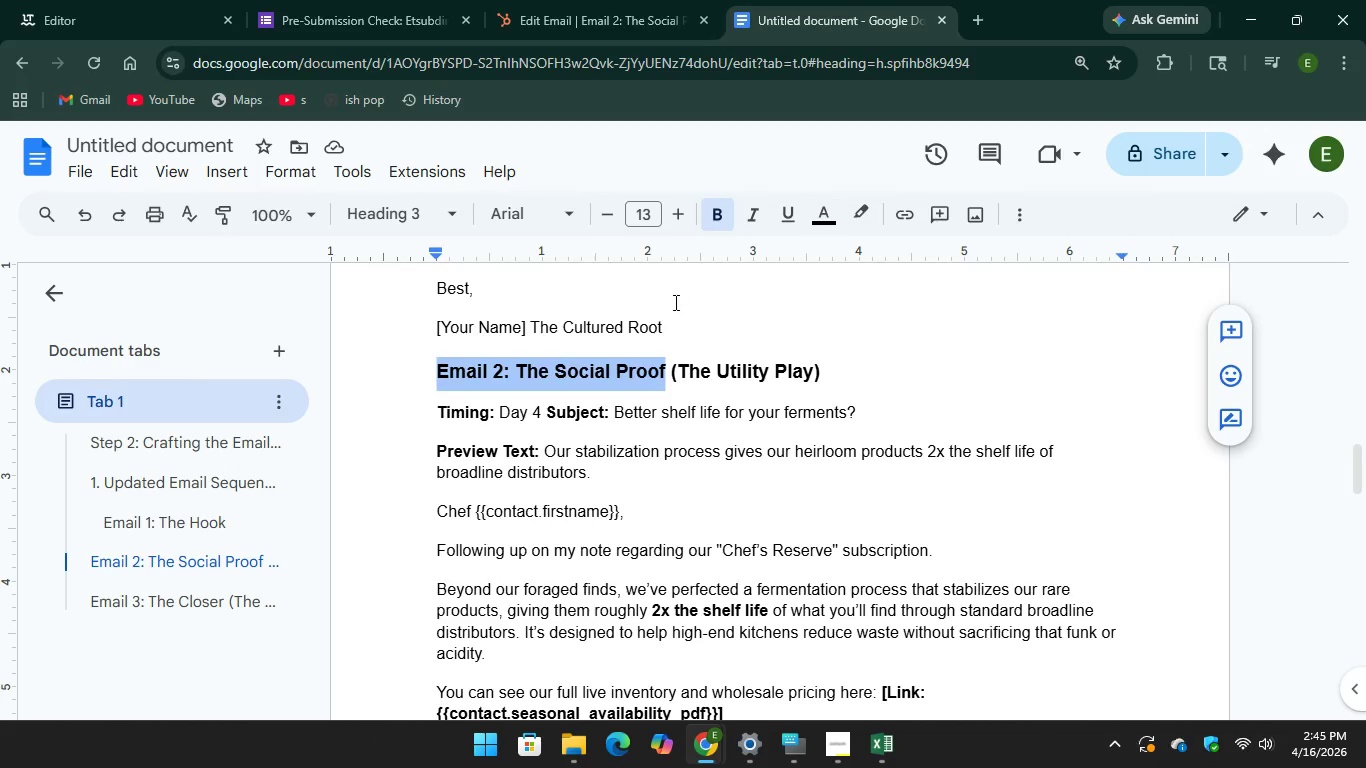 
scroll: coordinate [674, 302], scroll_direction: down, amount: 1.0
 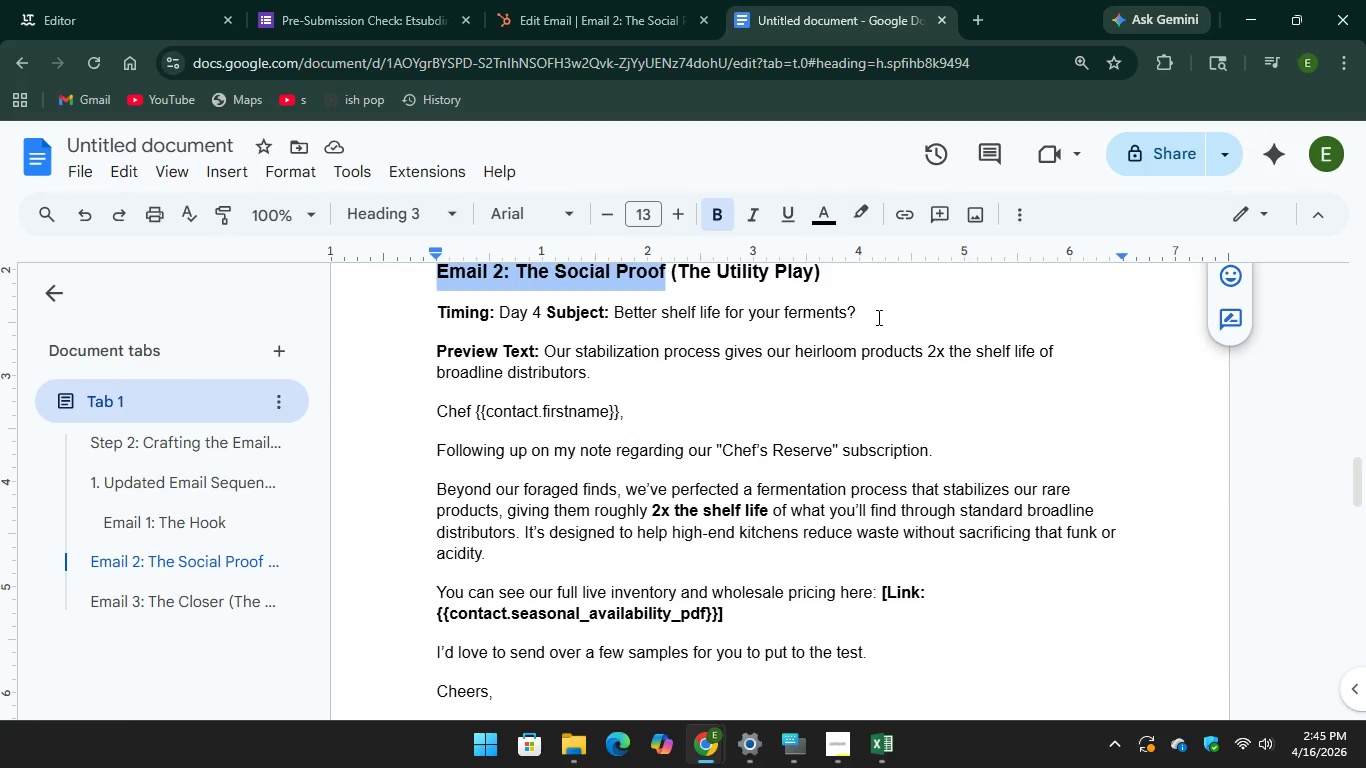 
wait(7.24)
 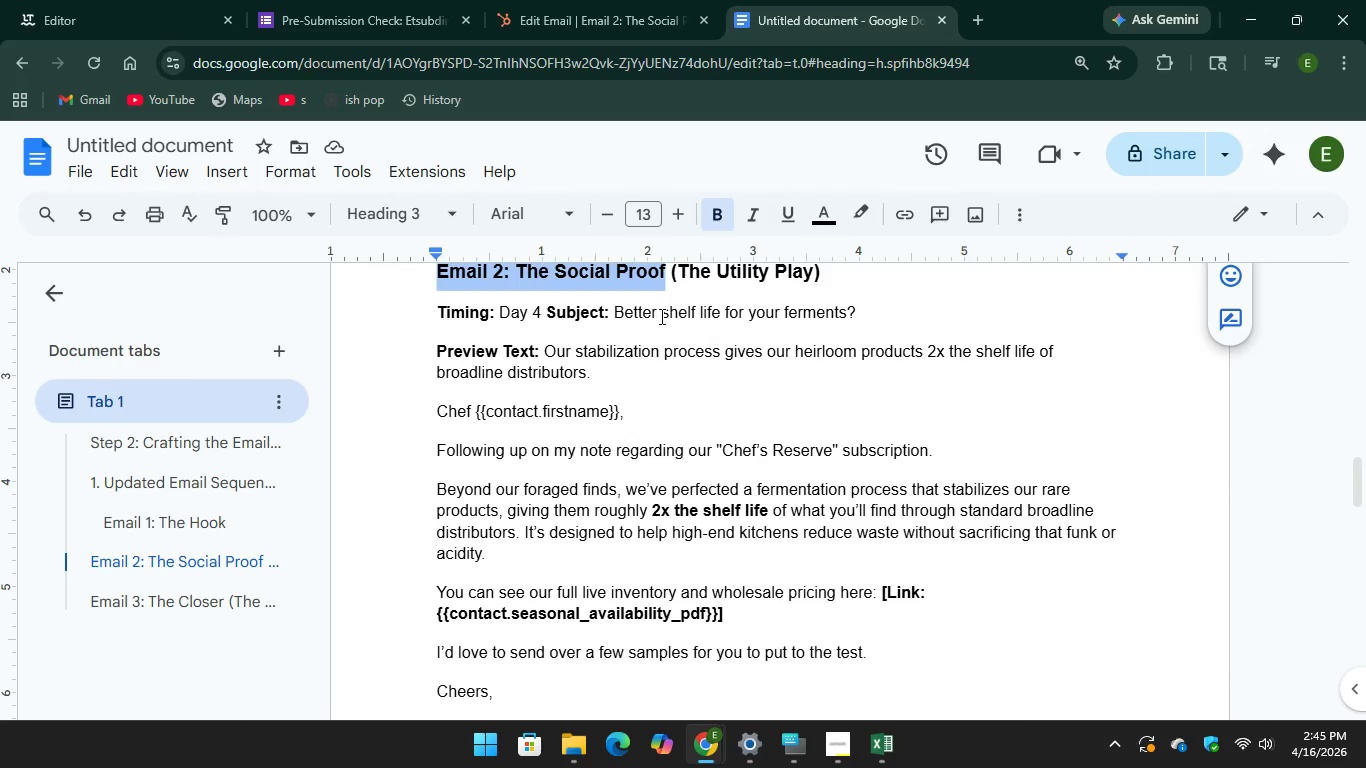 
left_click_drag(start_coordinate=[855, 315], to_coordinate=[614, 304])
 